 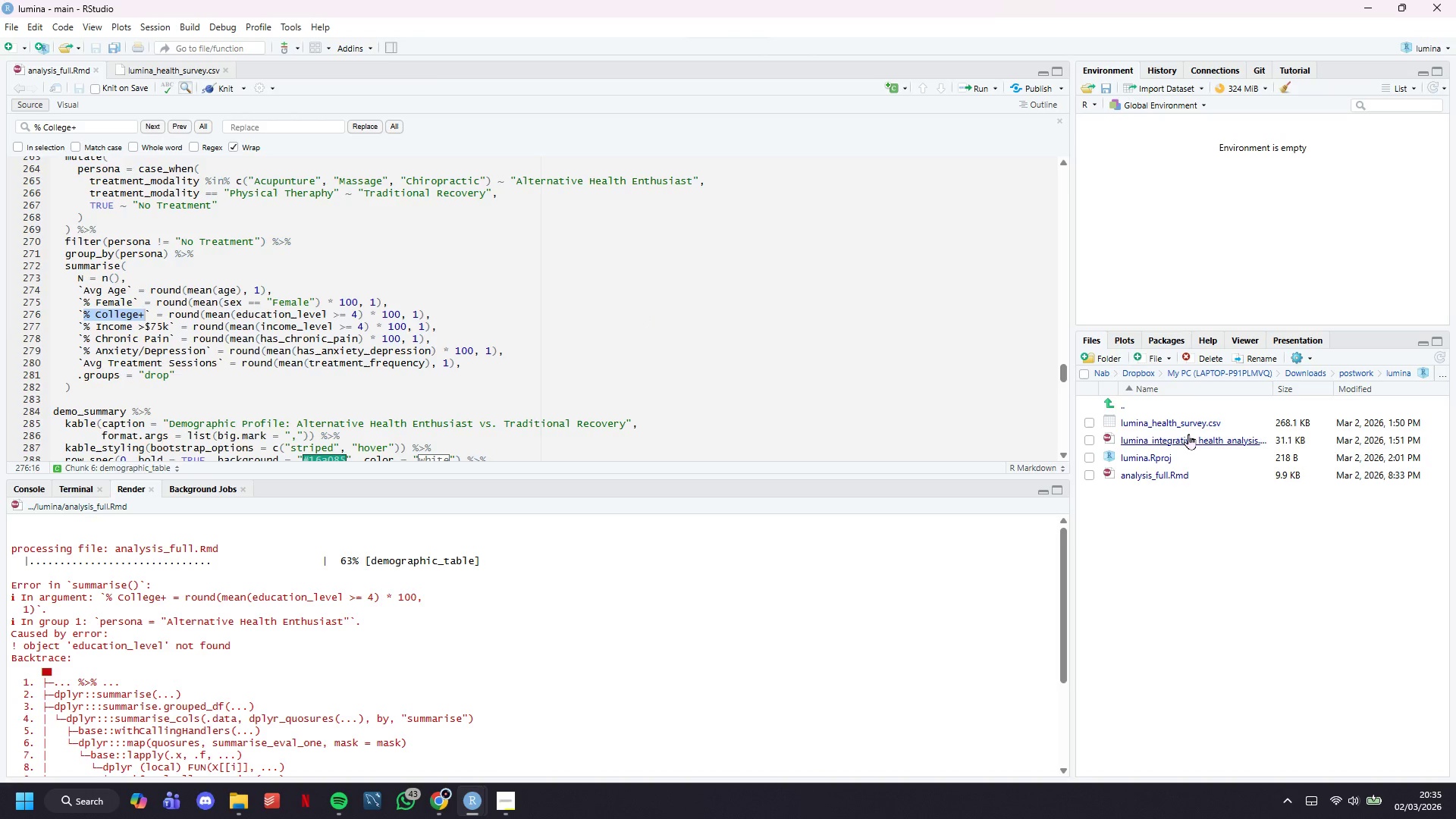 
scroll: coordinate [220, 276], scroll_direction: down, amount: 51.0
 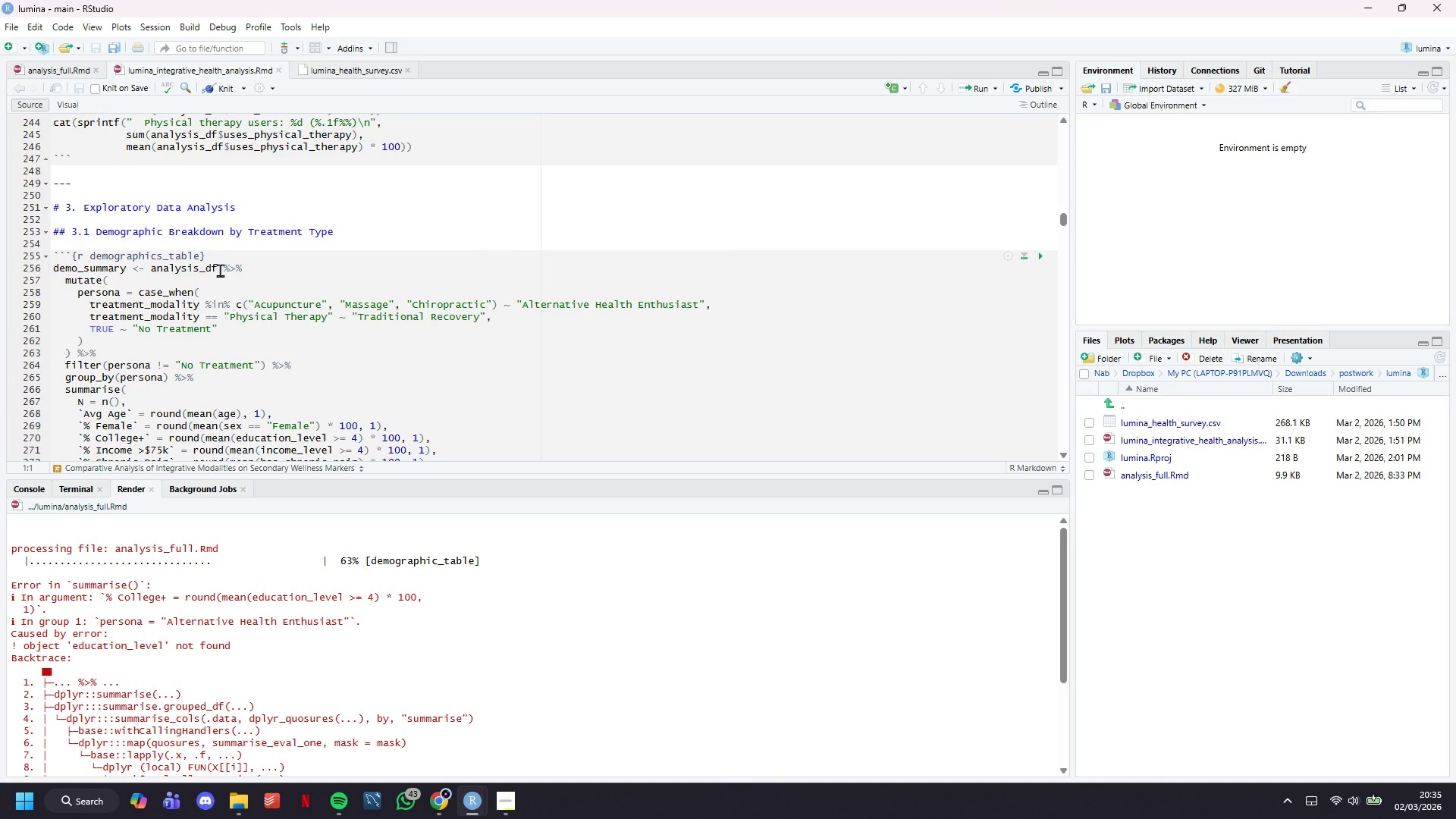 
scroll: coordinate [220, 266], scroll_direction: up, amount: 7.0
 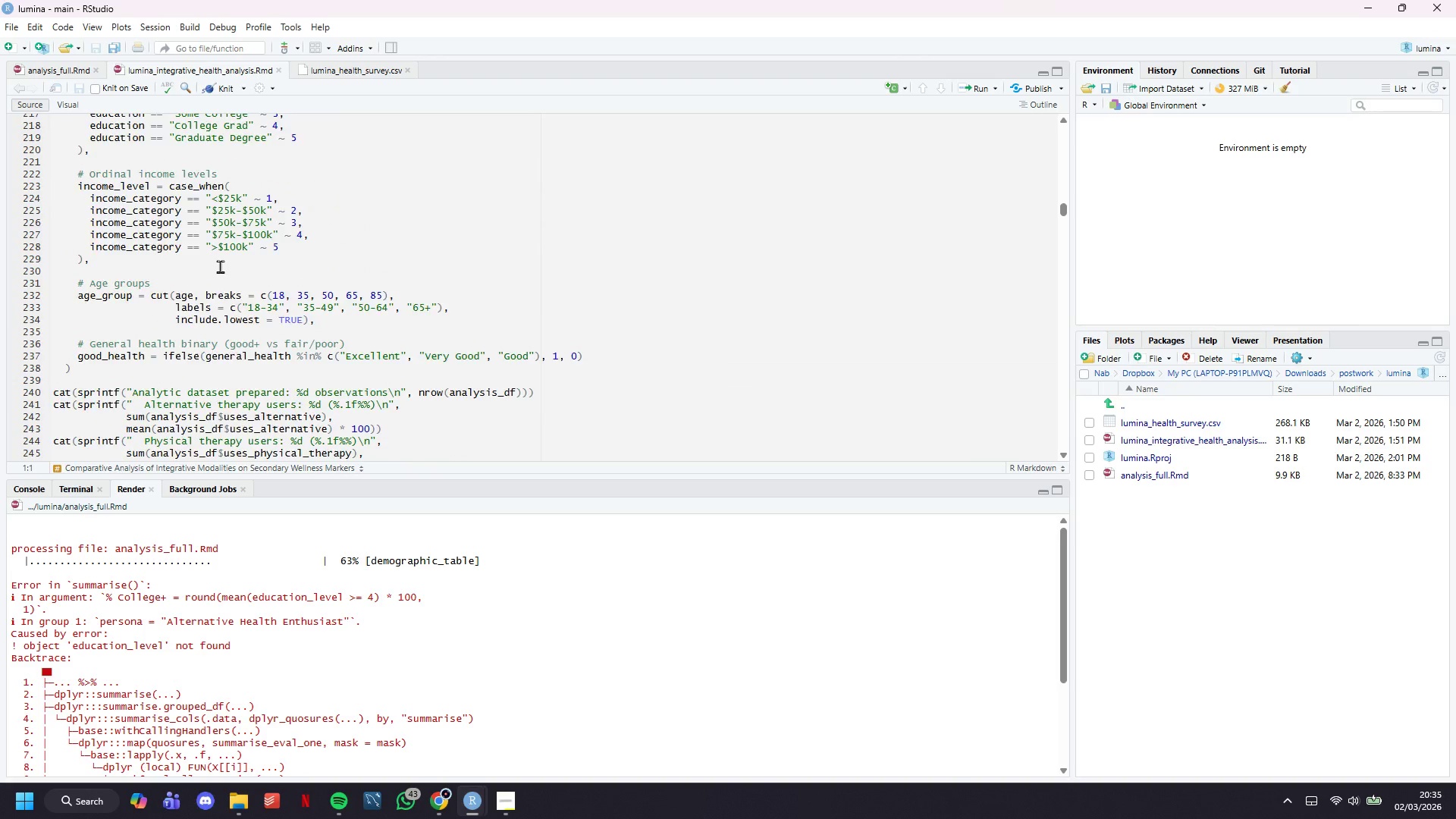 
scroll: coordinate [220, 266], scroll_direction: down, amount: 7.0
 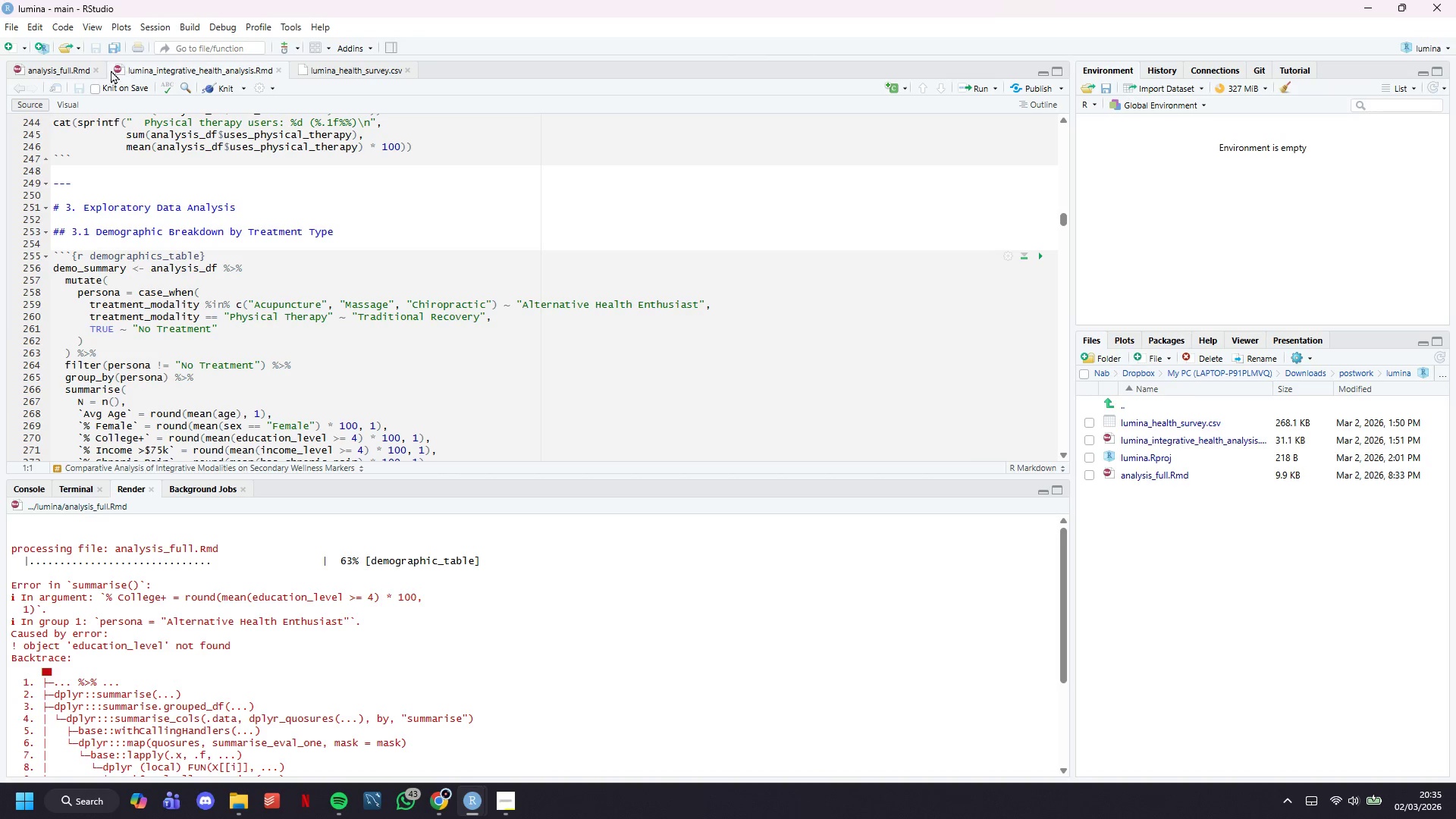 
left_click([49, 64])
 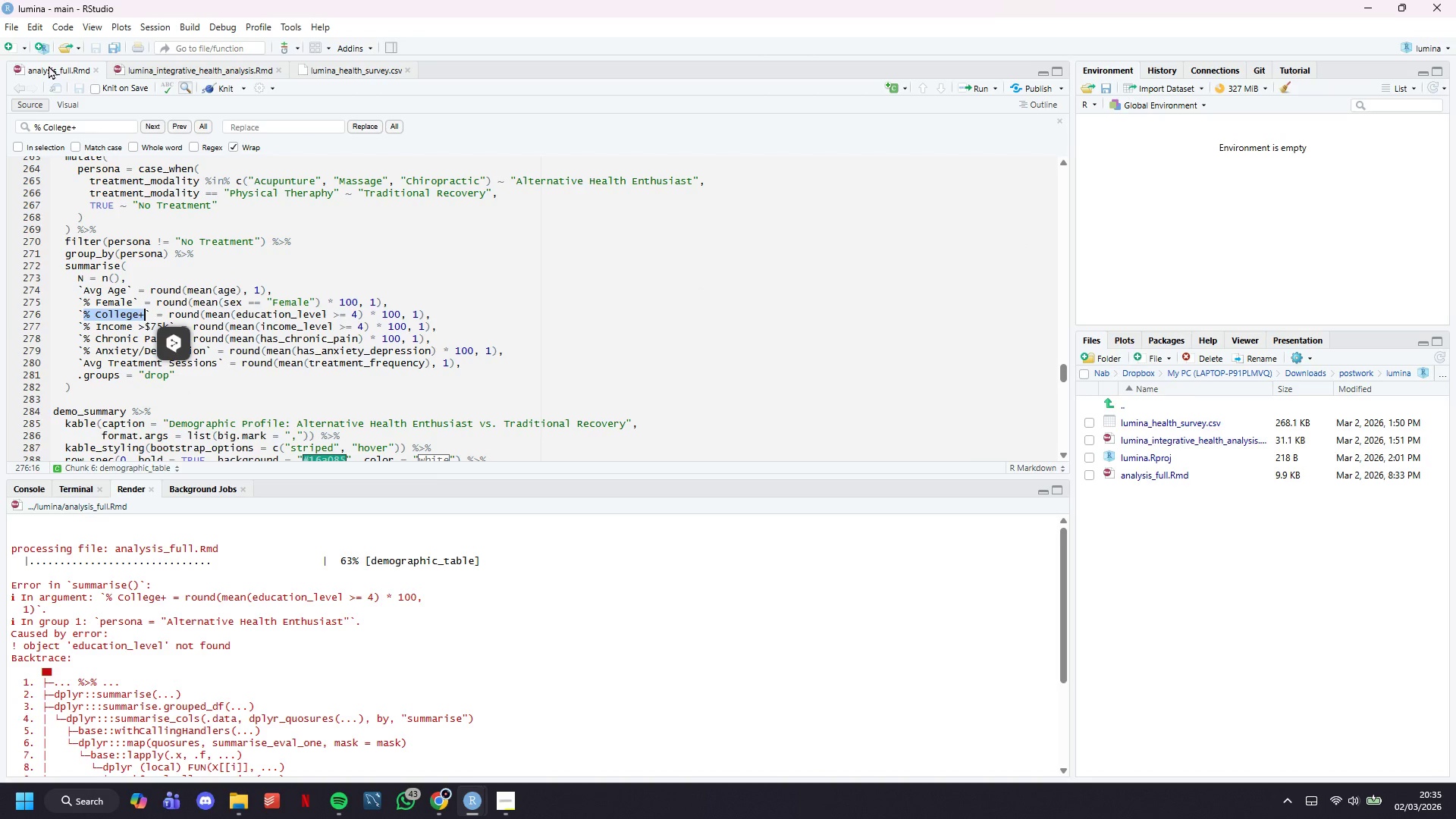 
scroll: coordinate [144, 211], scroll_direction: down, amount: 8.0
 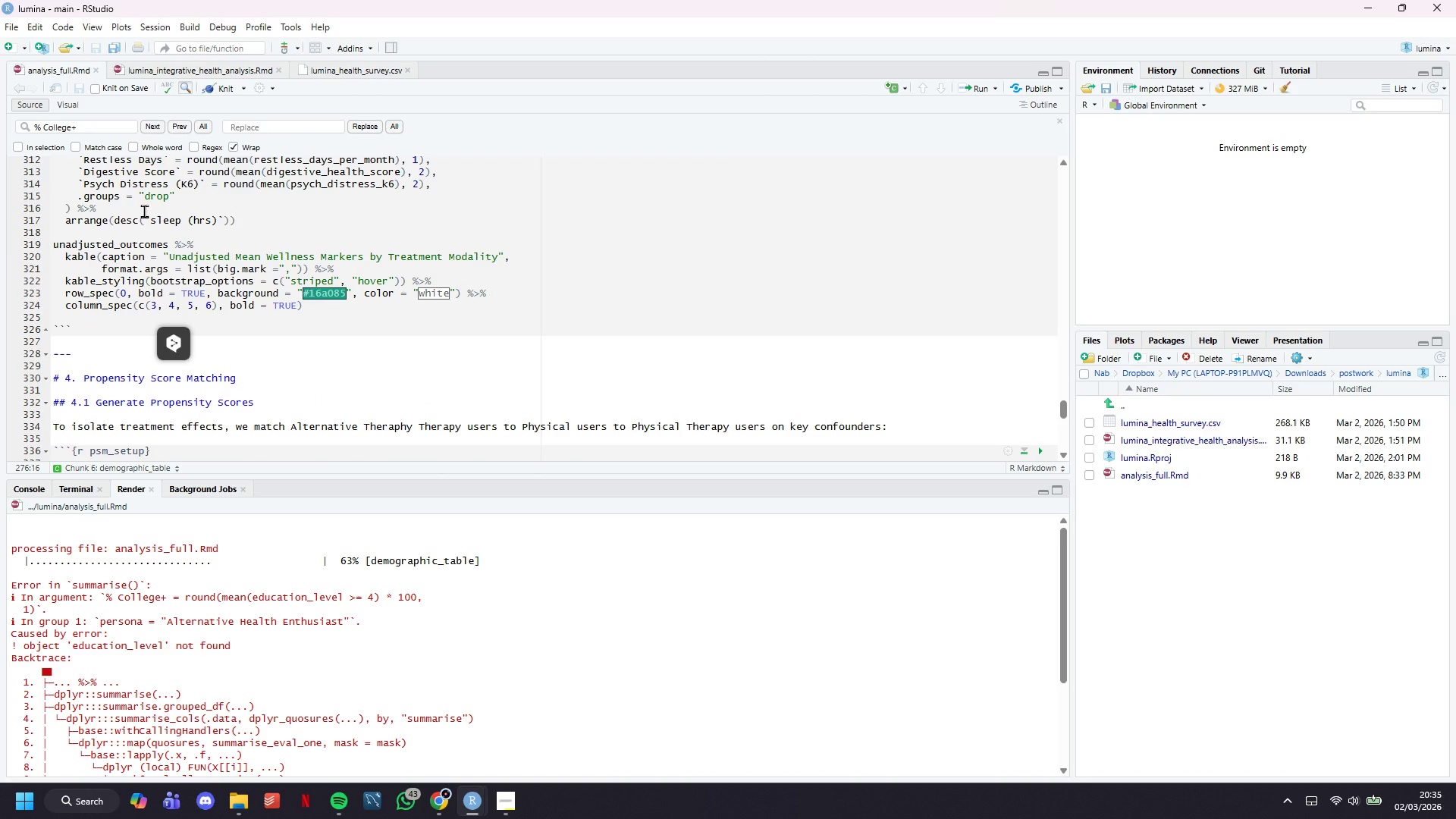 
scroll: coordinate [144, 211], scroll_direction: up, amount: 7.0
 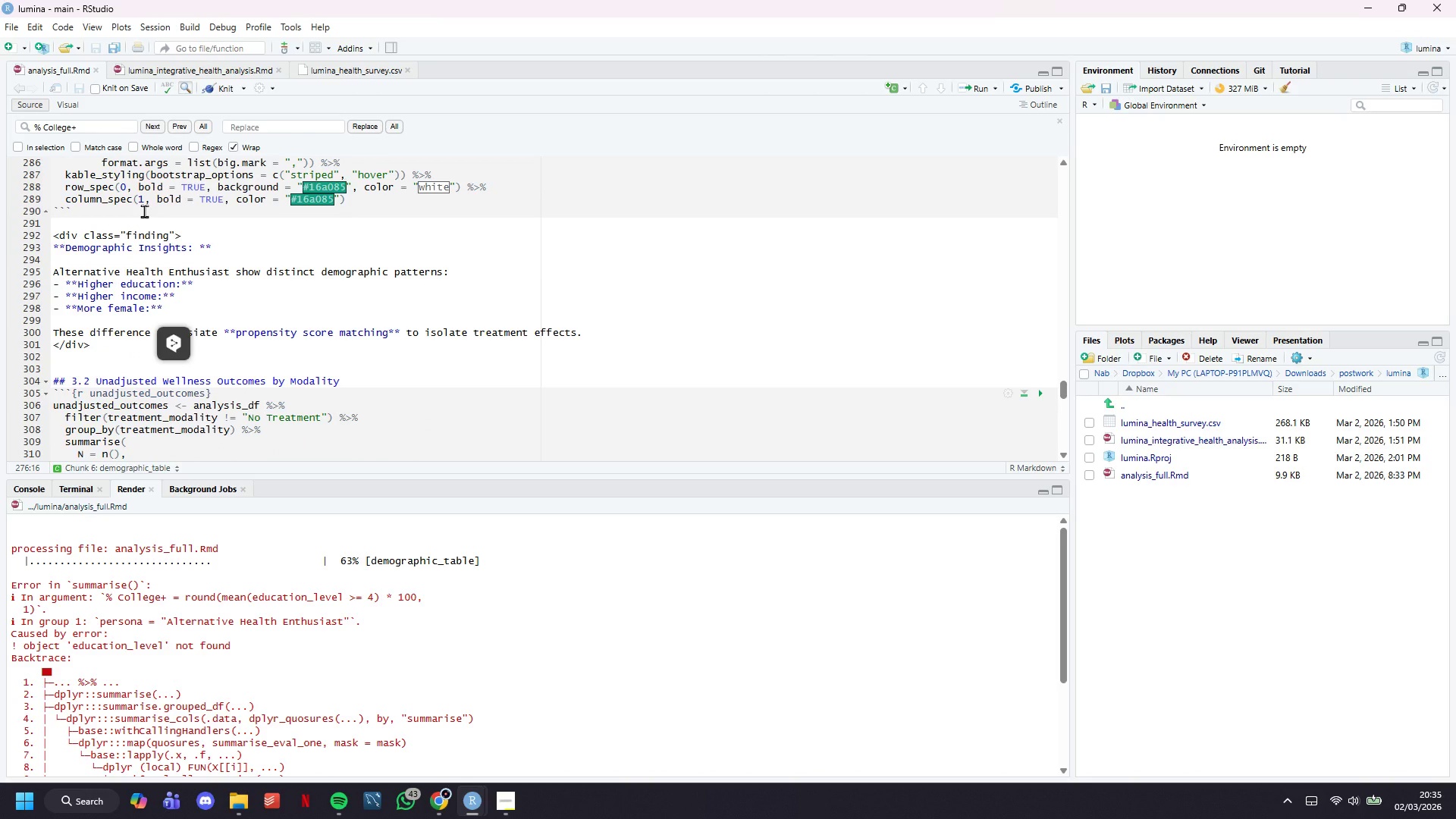 
scroll: coordinate [146, 208], scroll_direction: down, amount: 3.0
 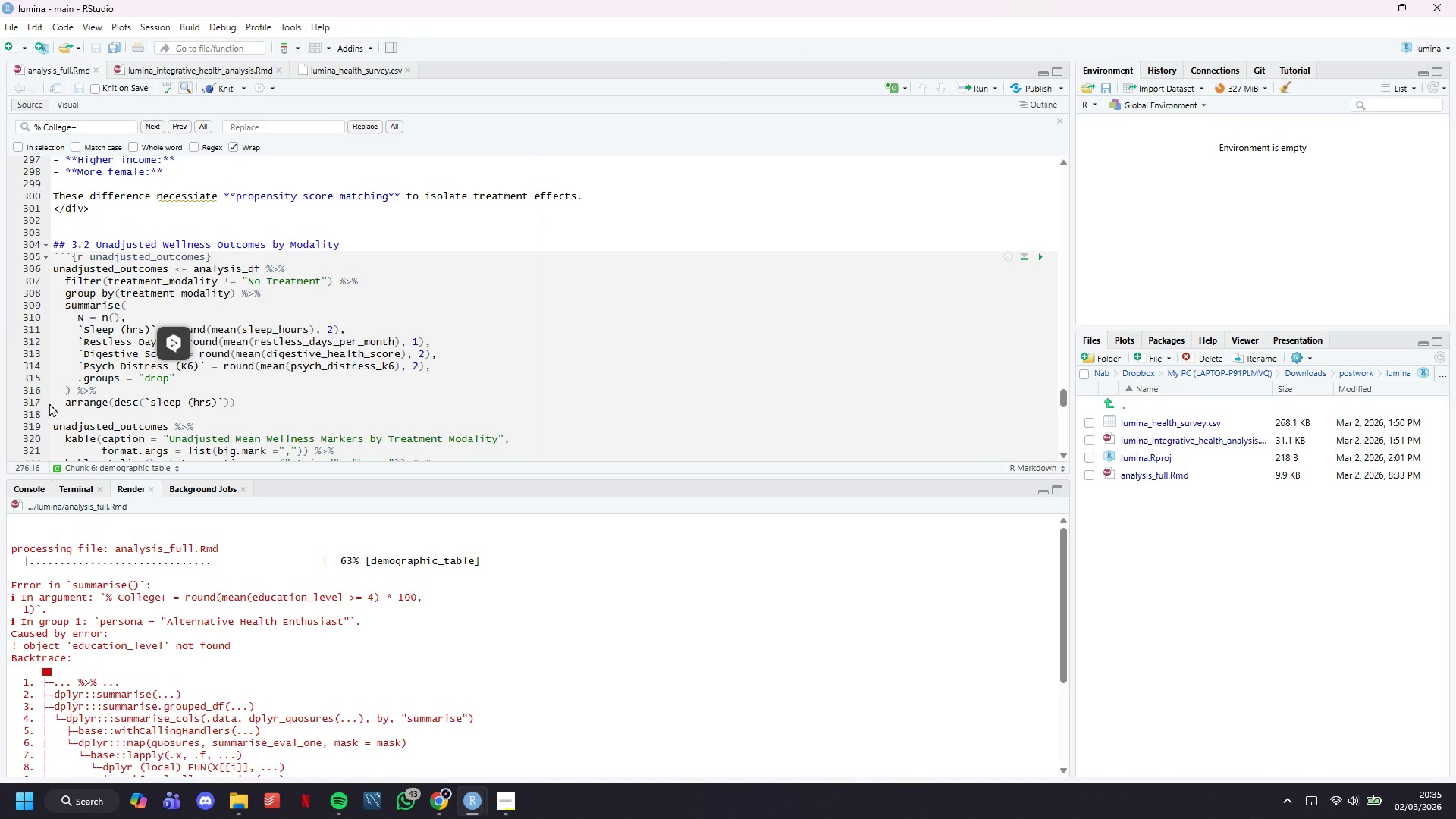 
left_click([337, 350])
 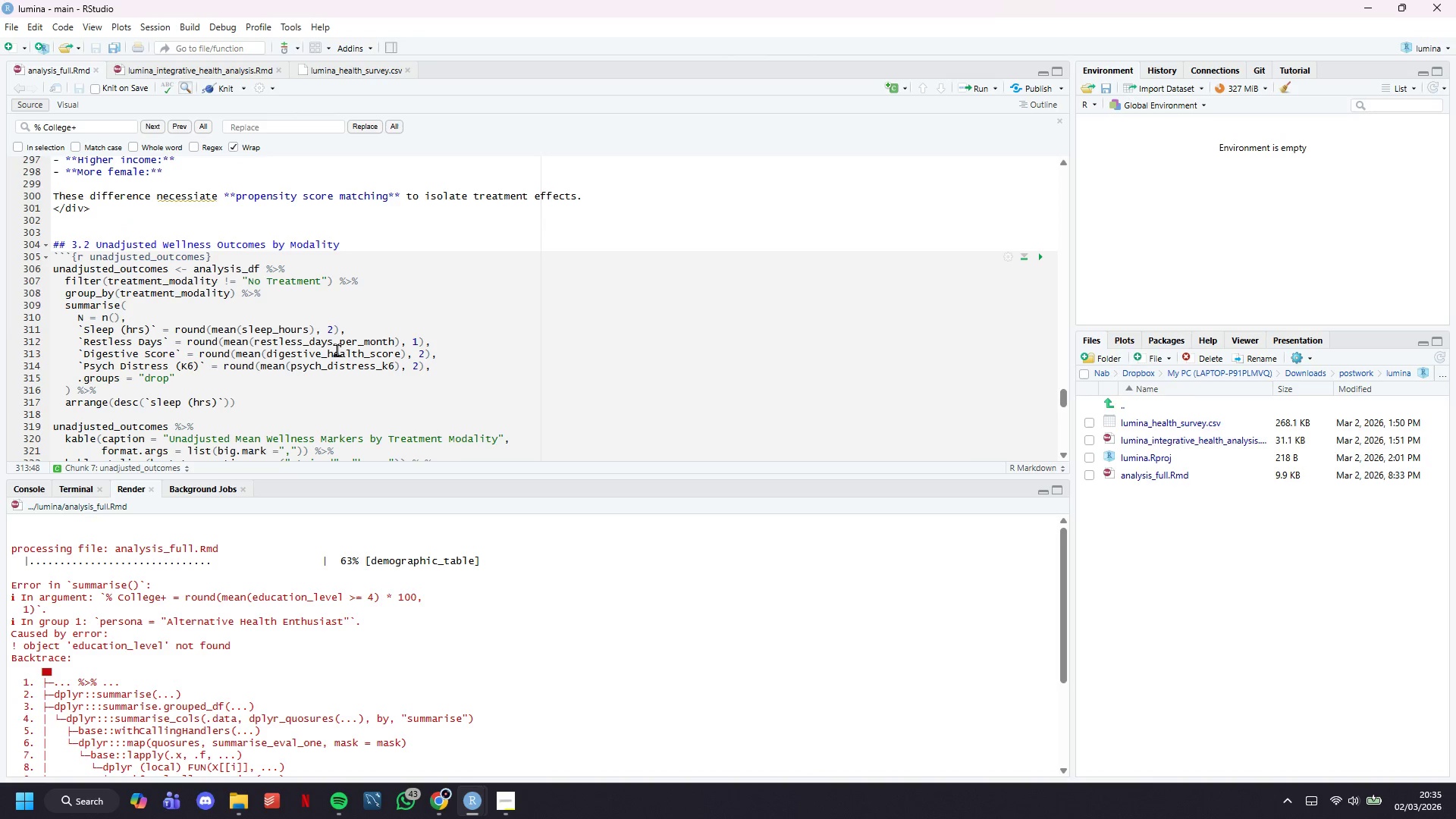 
scroll: coordinate [336, 350], scroll_direction: down, amount: 15.0
 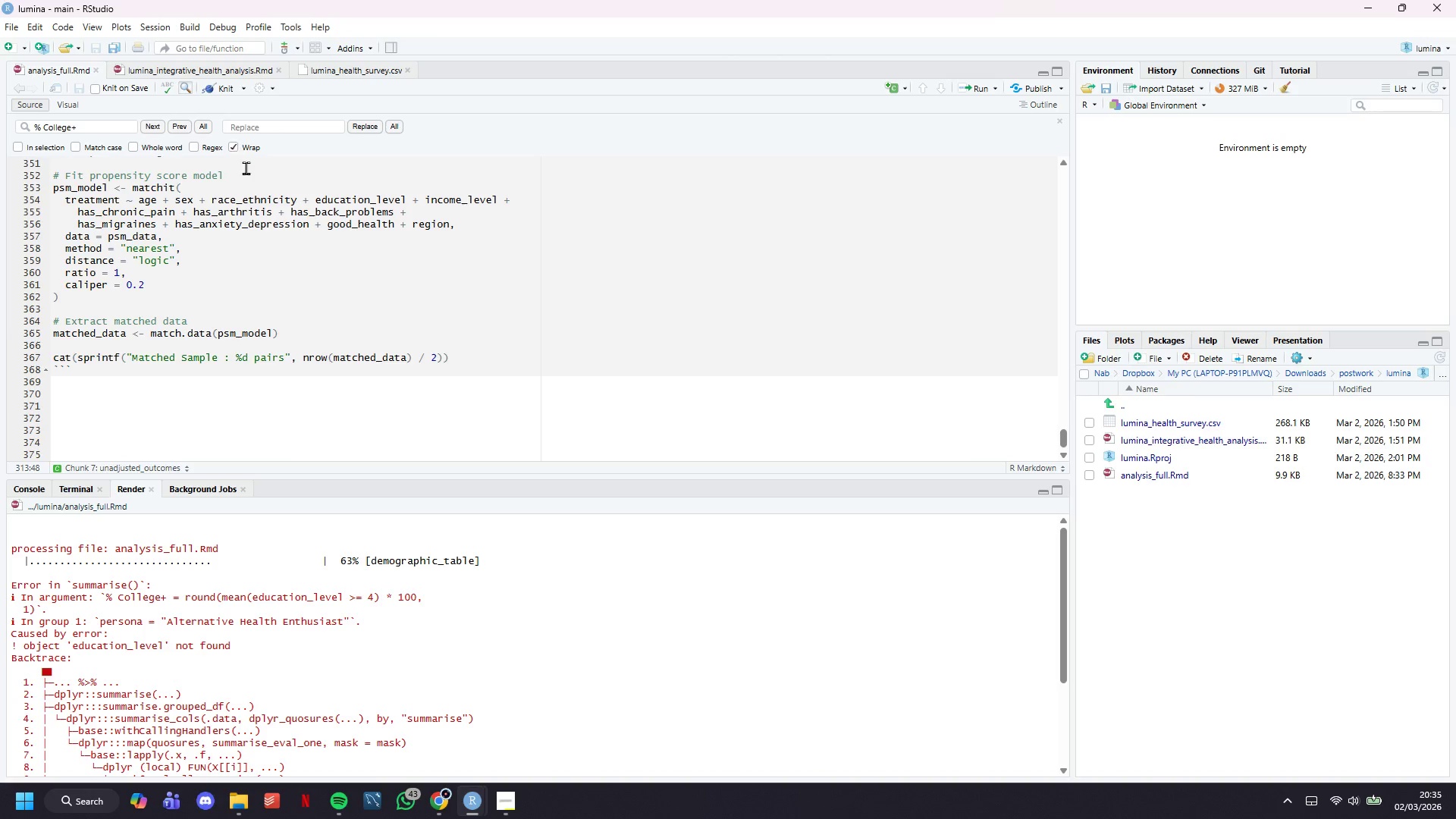 
scroll: coordinate [302, 210], scroll_direction: up, amount: 25.0
 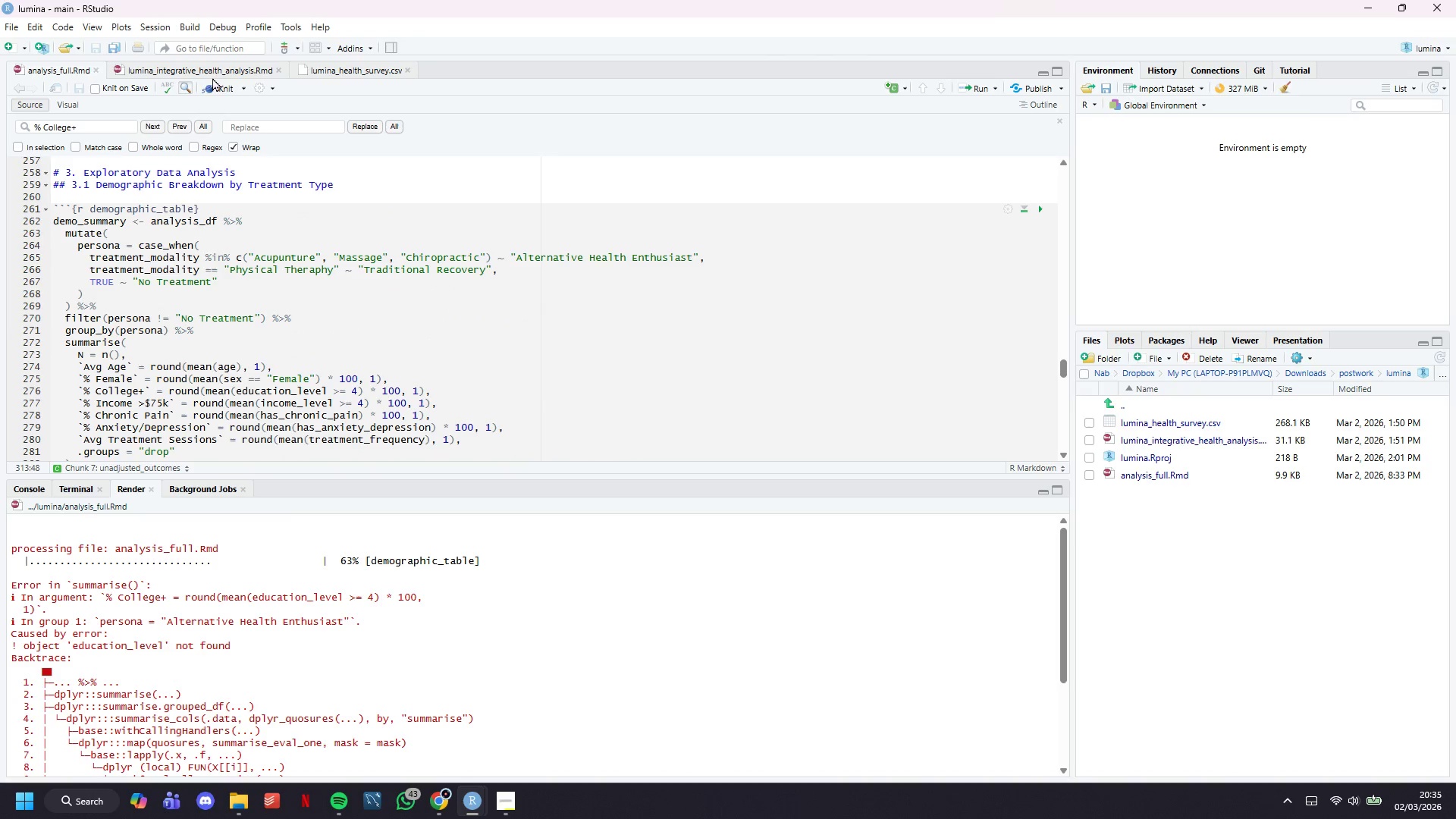 
left_click([212, 74])
 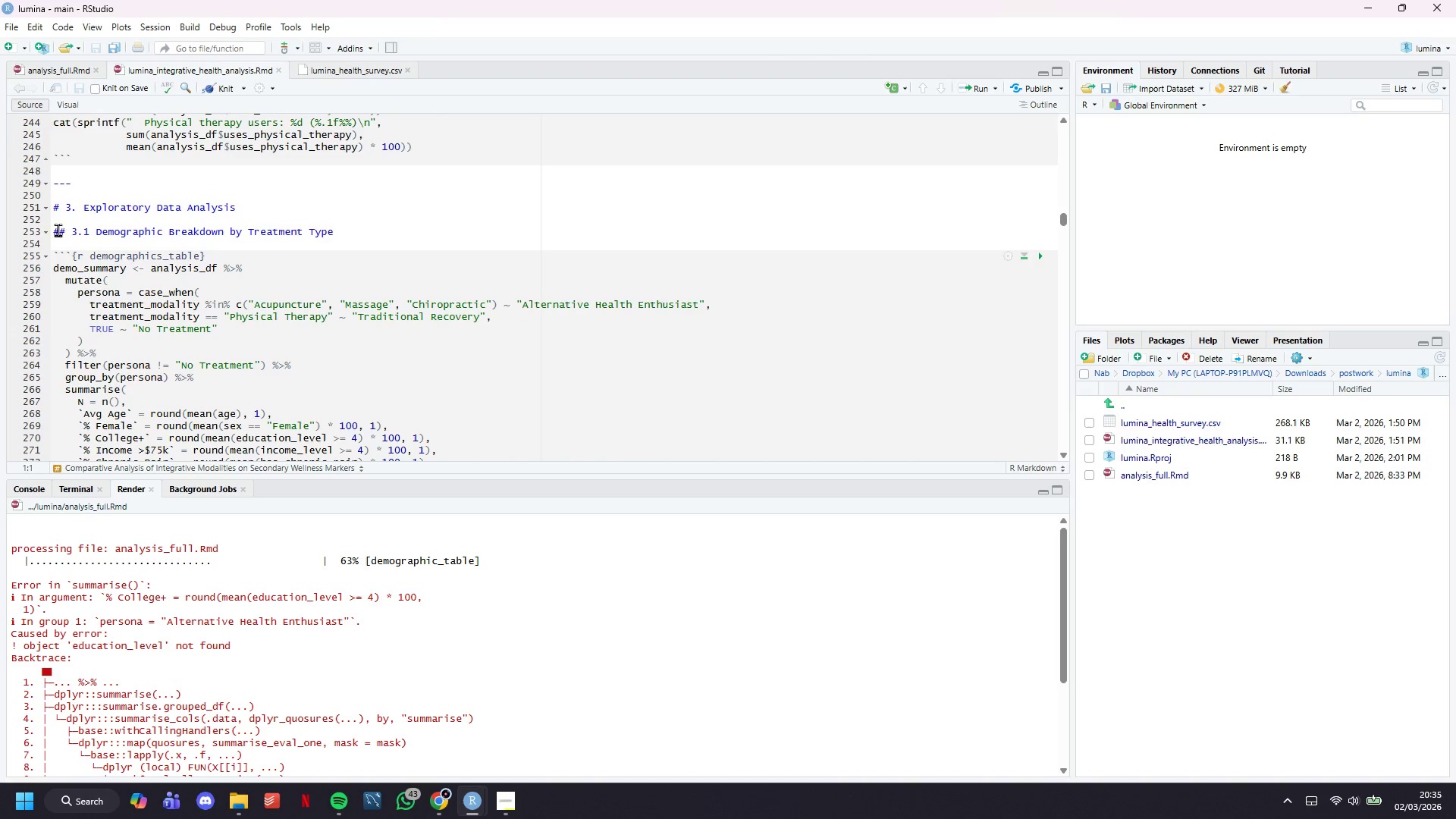 
left_click_drag(start_coordinate=[55, 228], to_coordinate=[531, 364])
 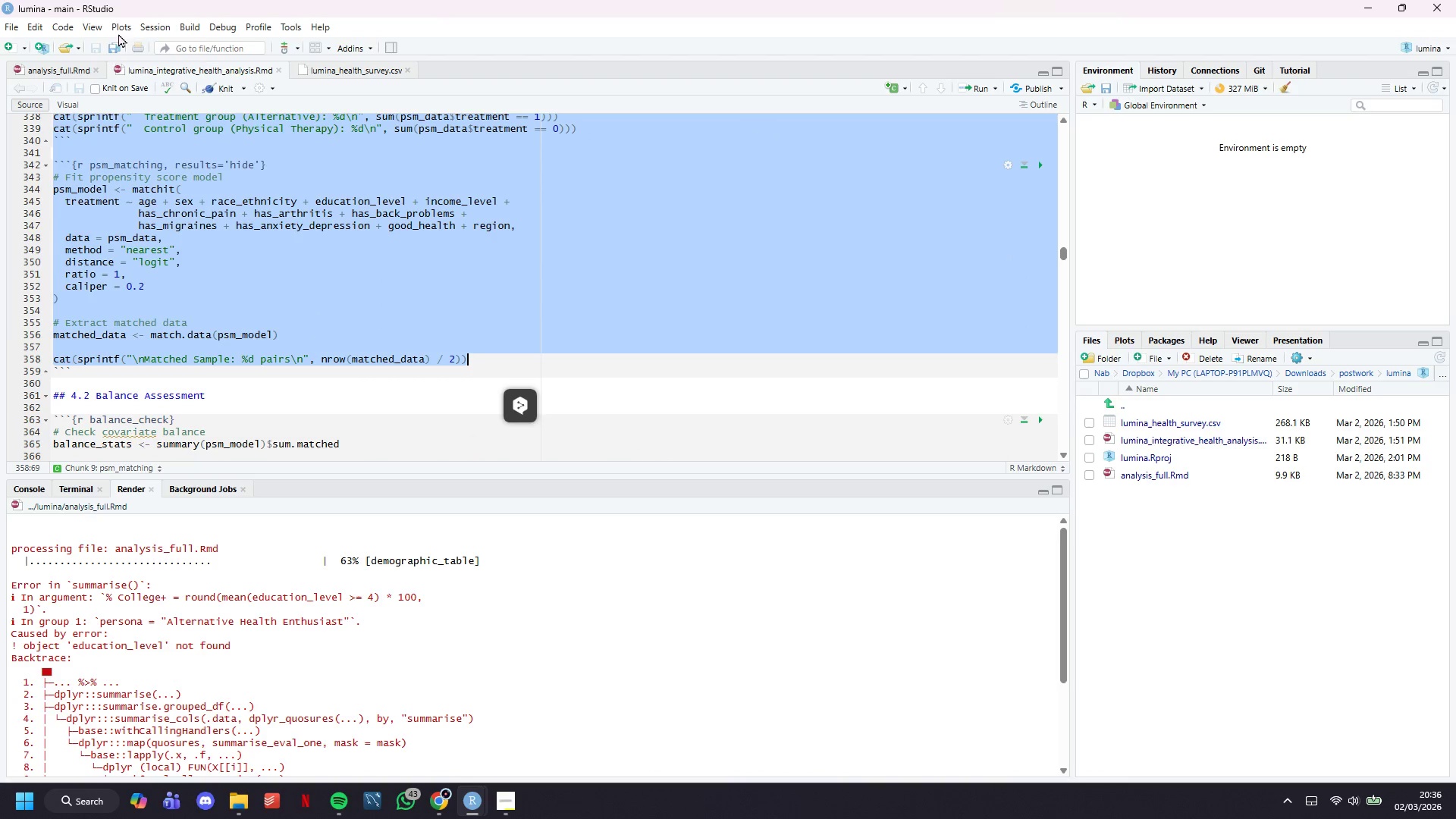 
scroll: coordinate [135, 315], scroll_direction: down, amount: 5.0
 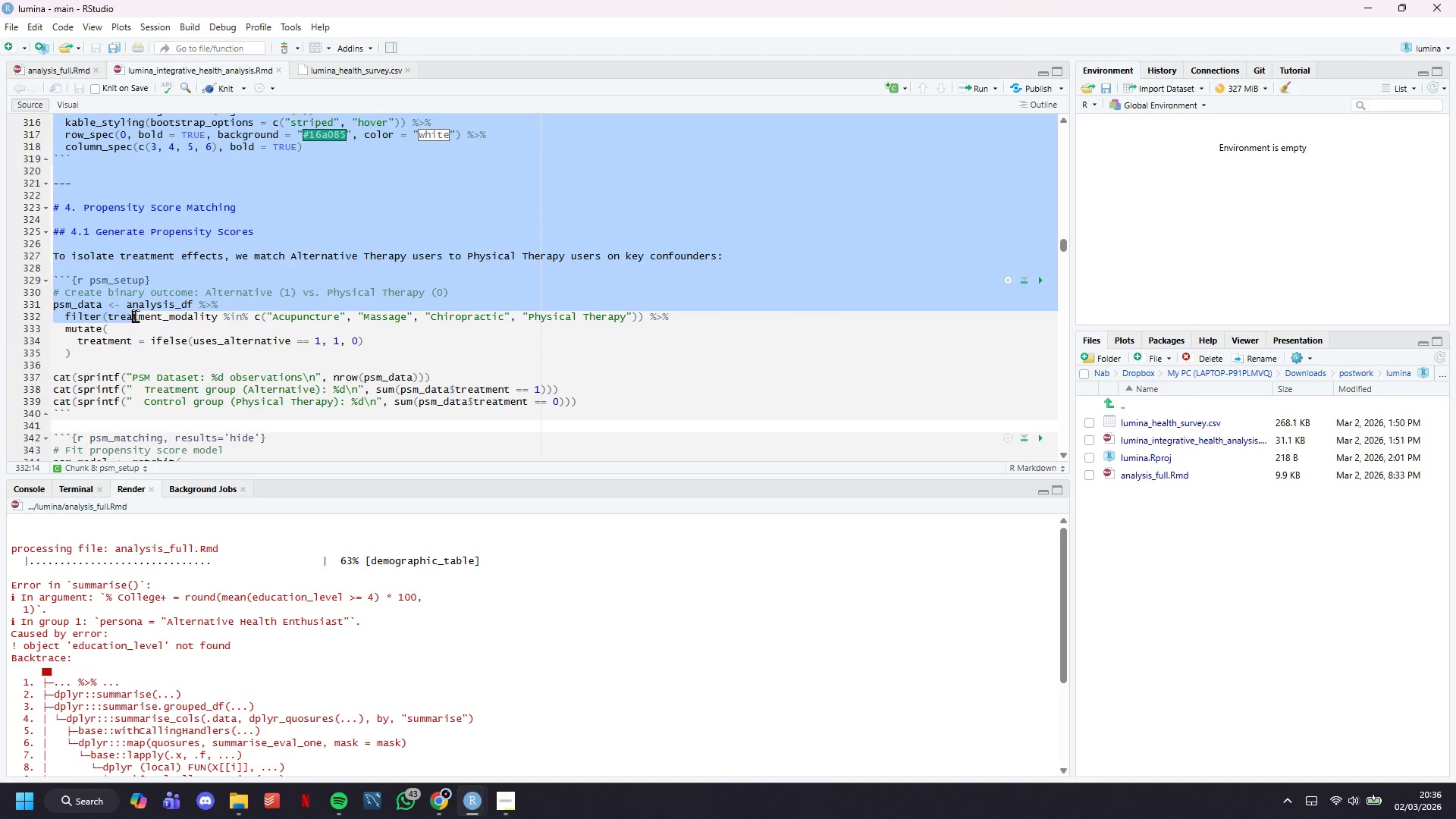 
key(Control+C)
 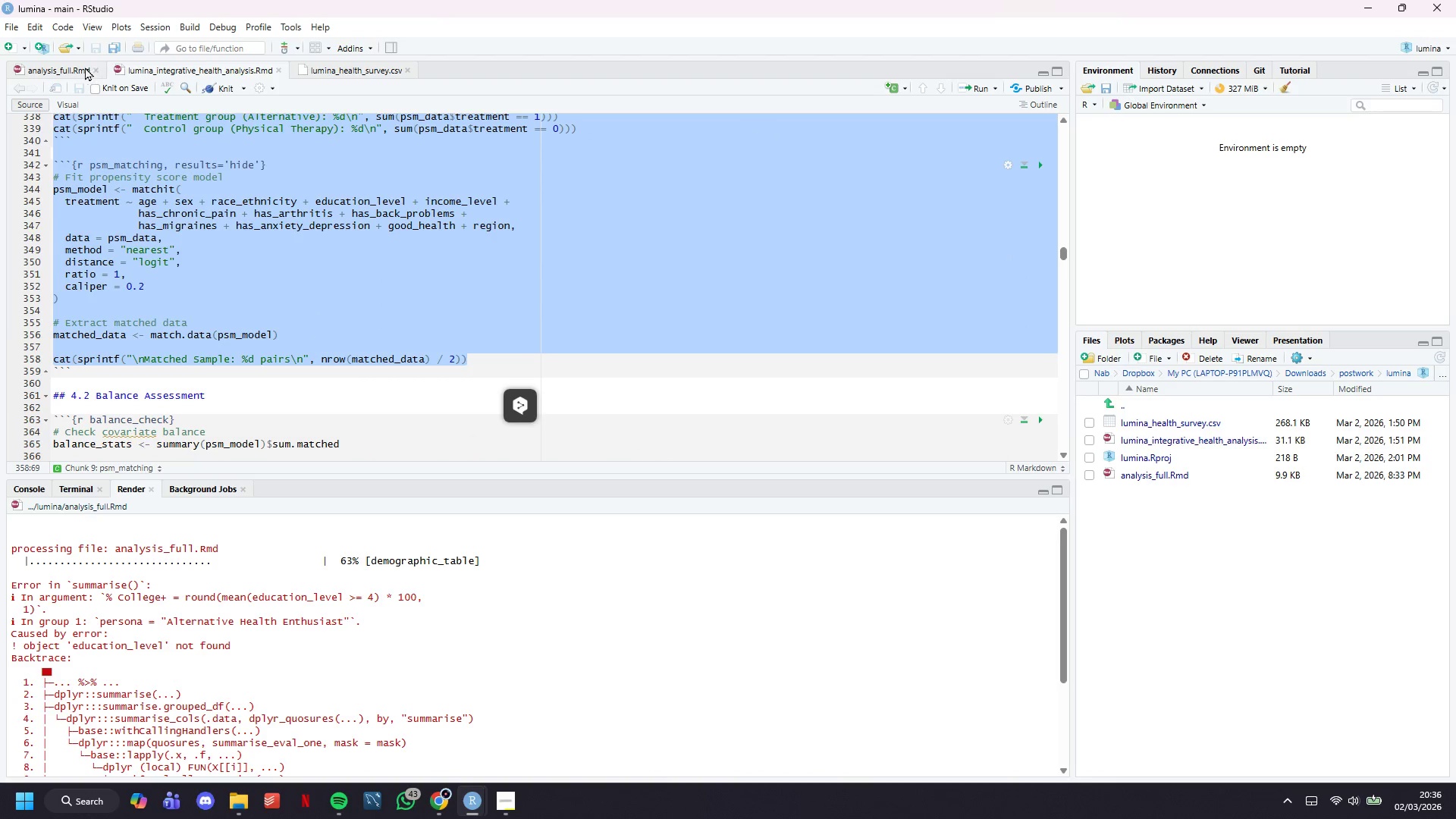 
left_click([73, 67])
 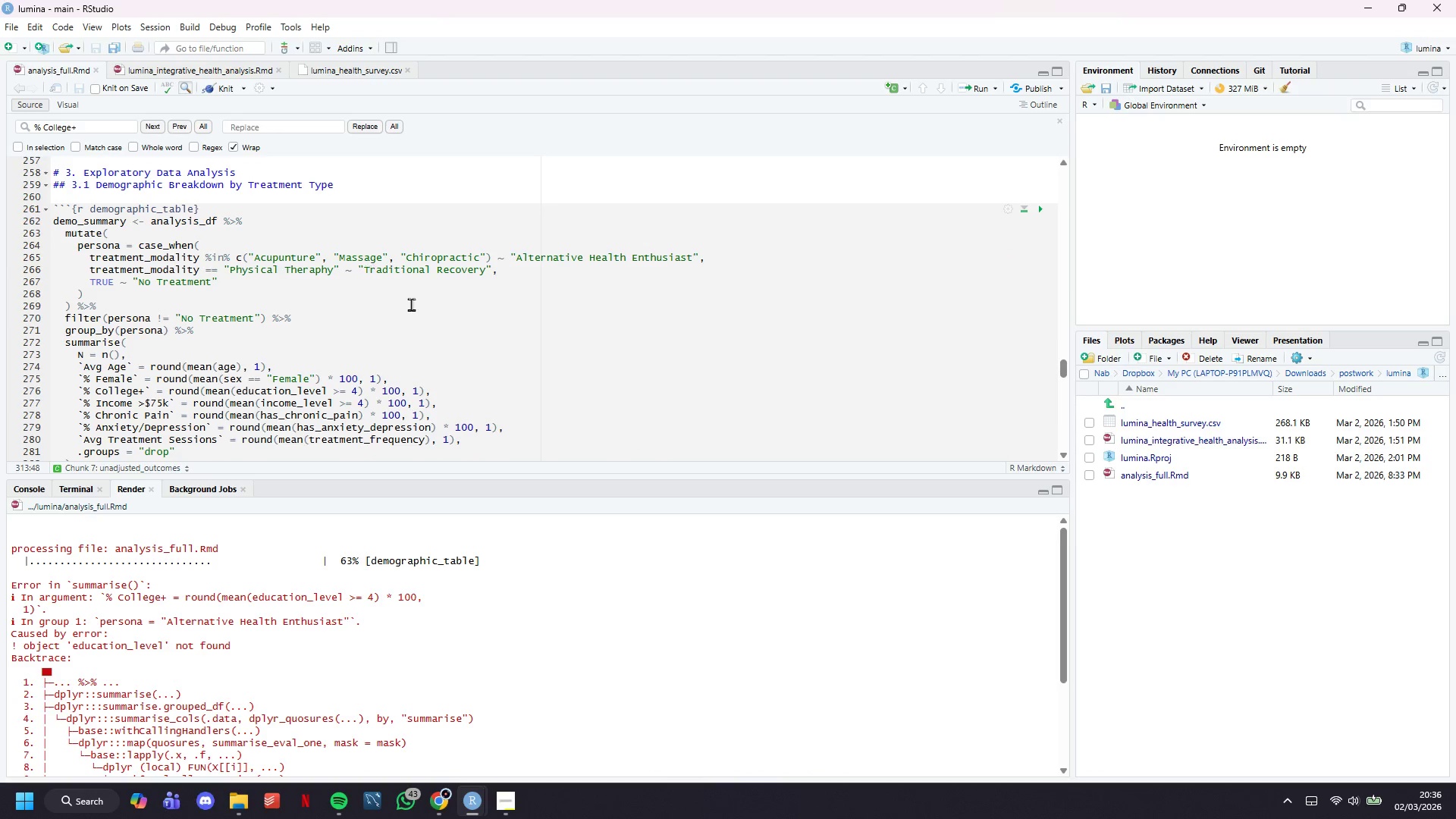 
scroll: coordinate [405, 309], scroll_direction: down, amount: 25.0
 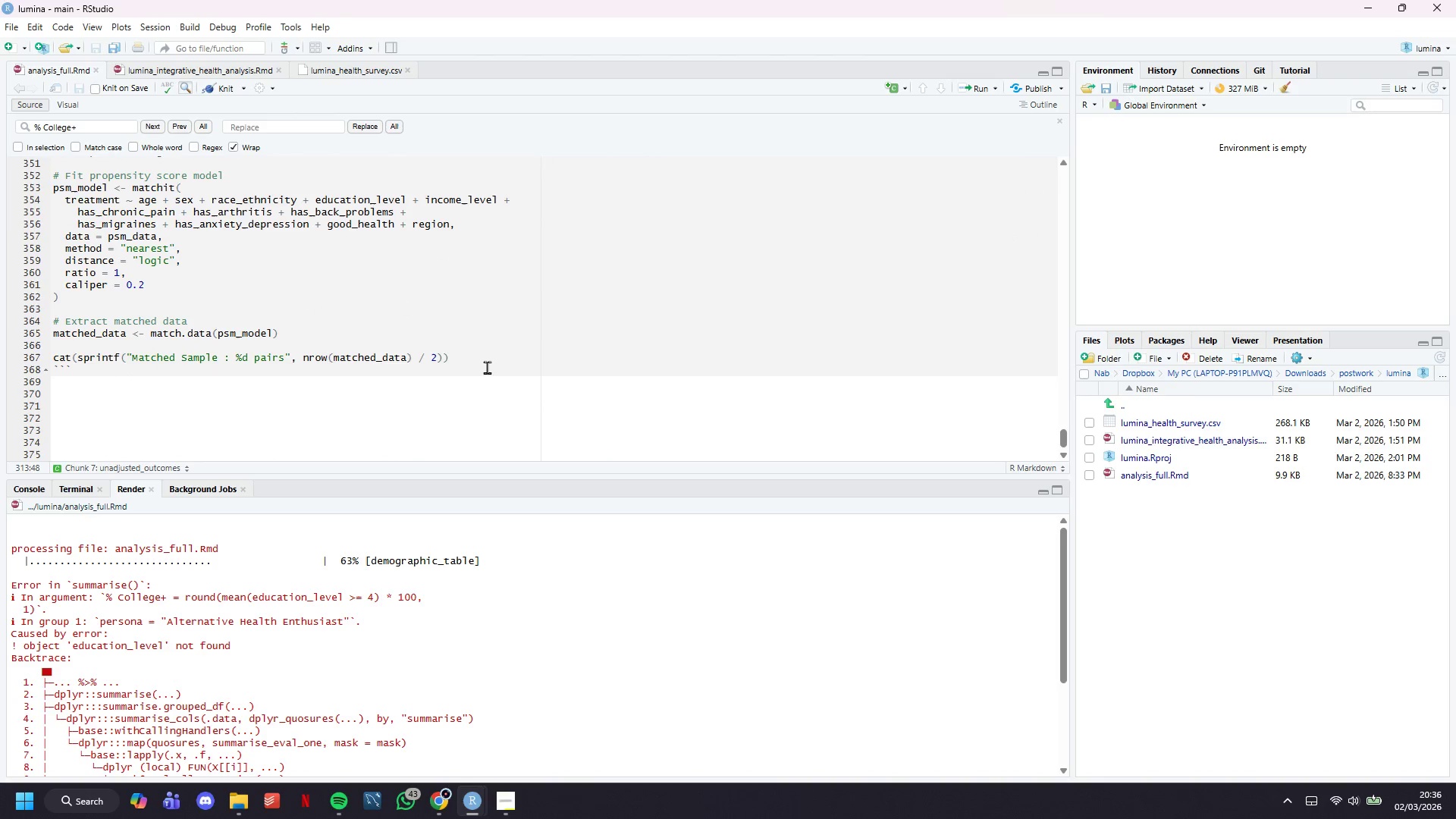 
left_click_drag(start_coordinate=[487, 367], to_coordinate=[46, 230])
 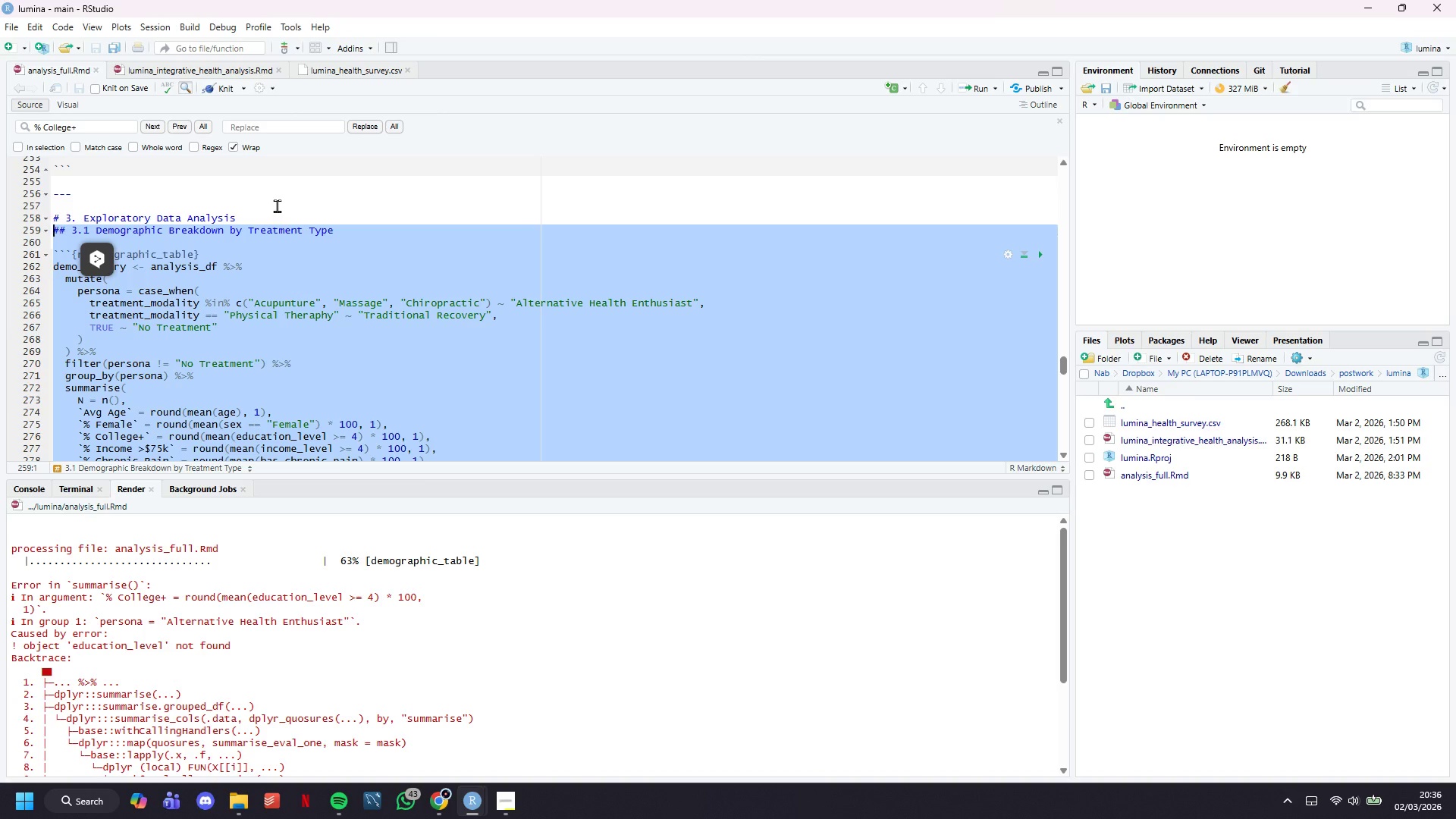 
scroll: coordinate [112, 237], scroll_direction: up, amount: 17.0
 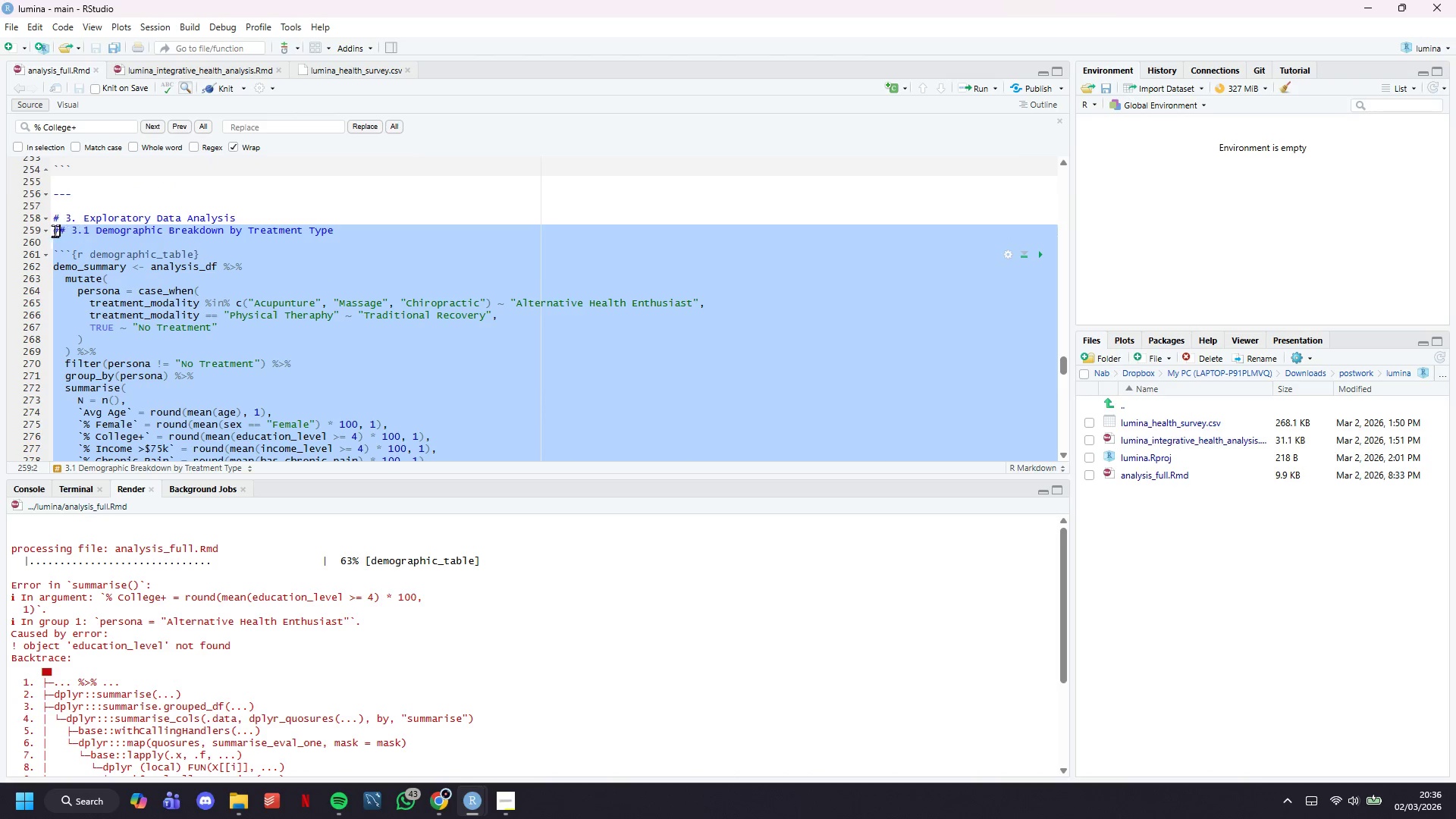 
key(Backspace)
 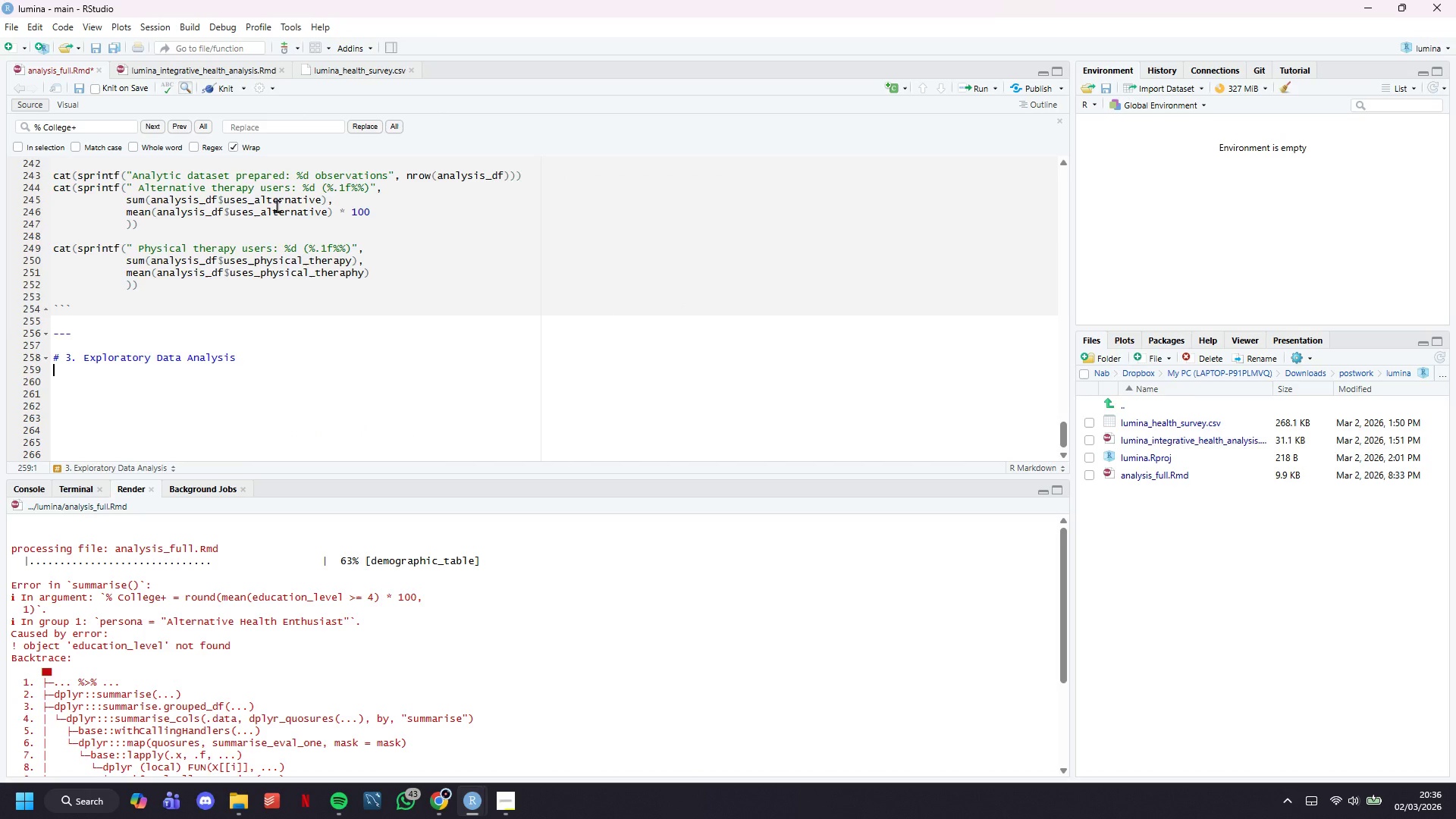 
key(Control+V)
 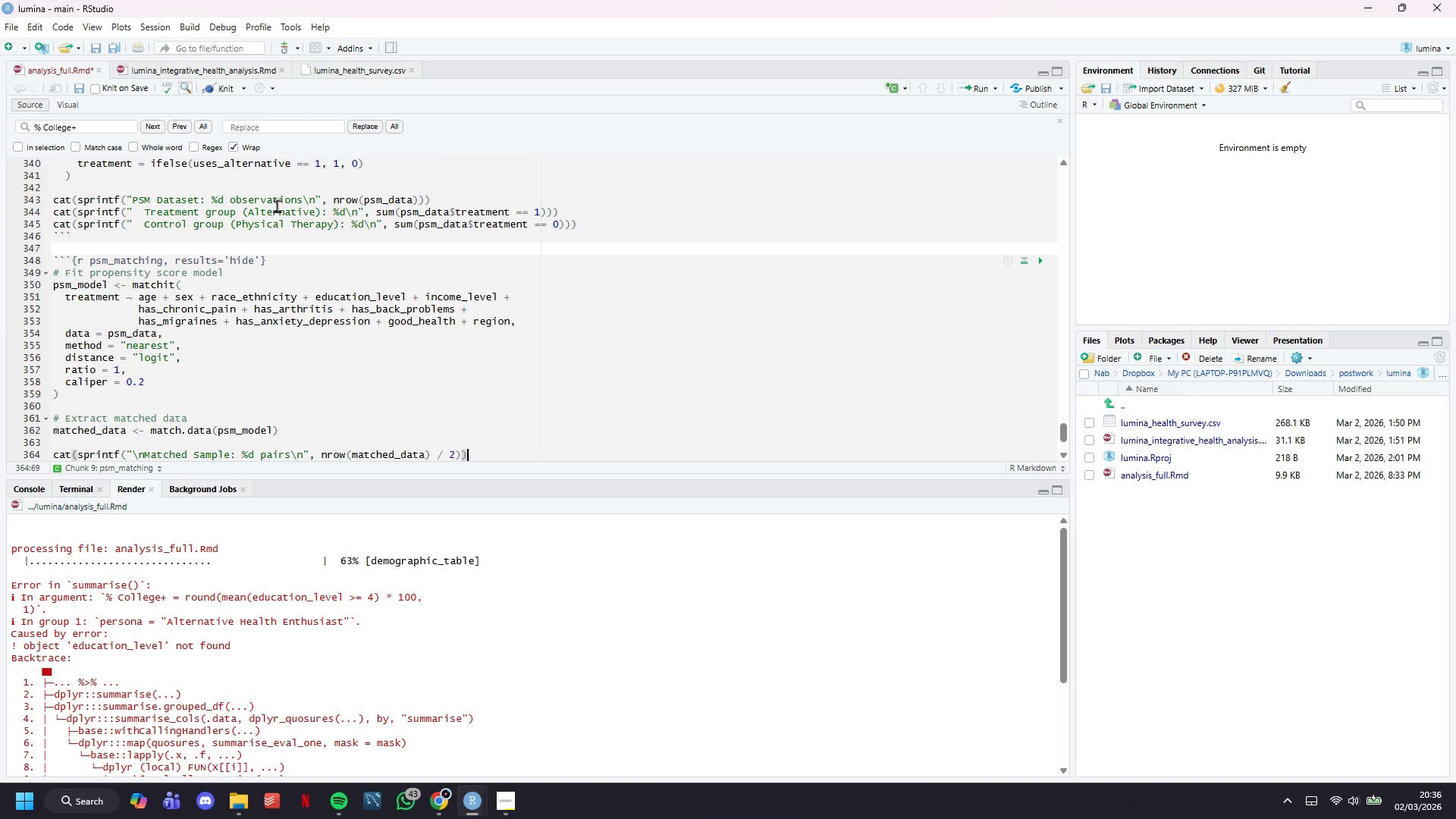 
key(Control+S)
 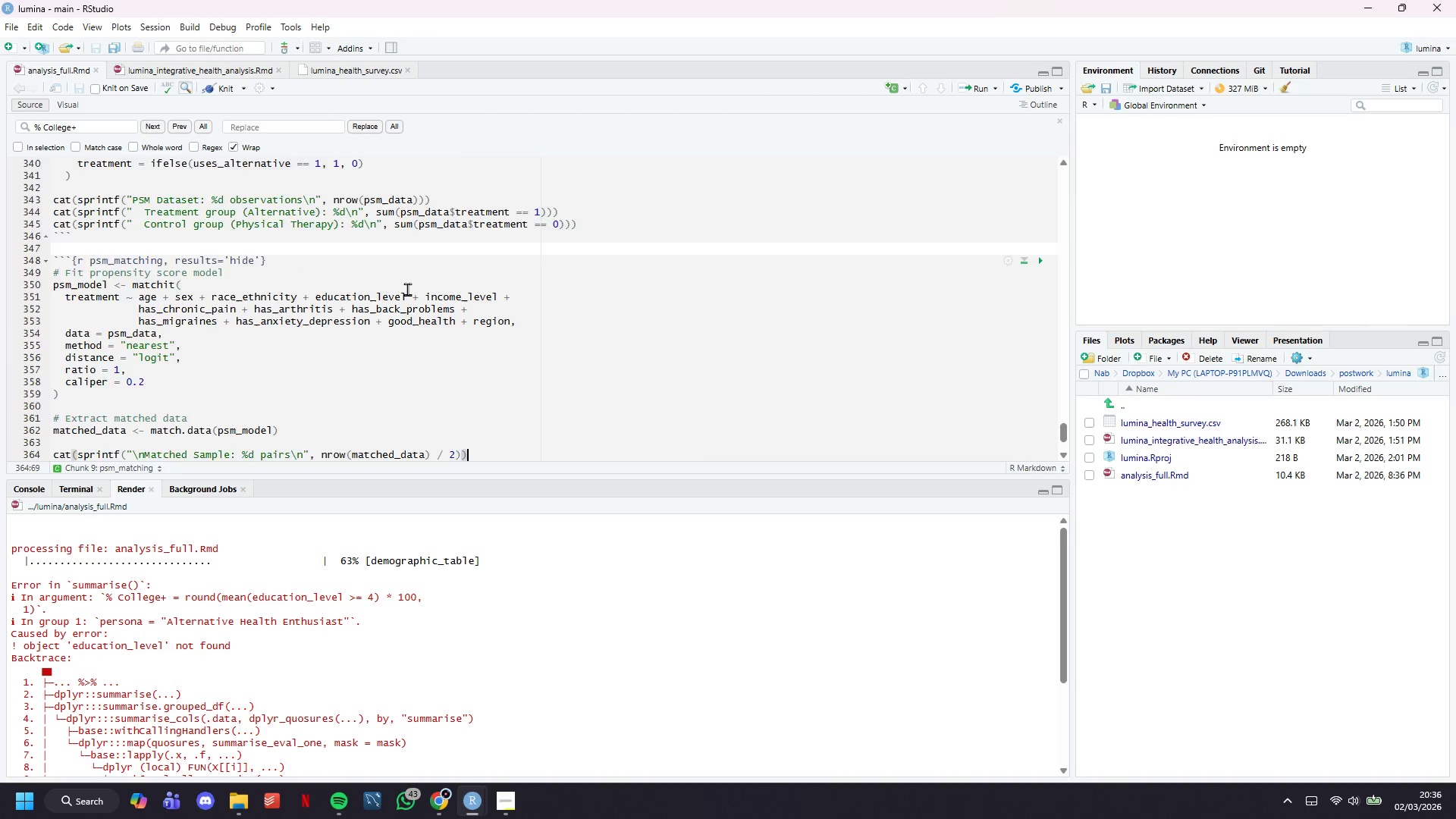 
scroll: coordinate [400, 318], scroll_direction: up, amount: 25.0
 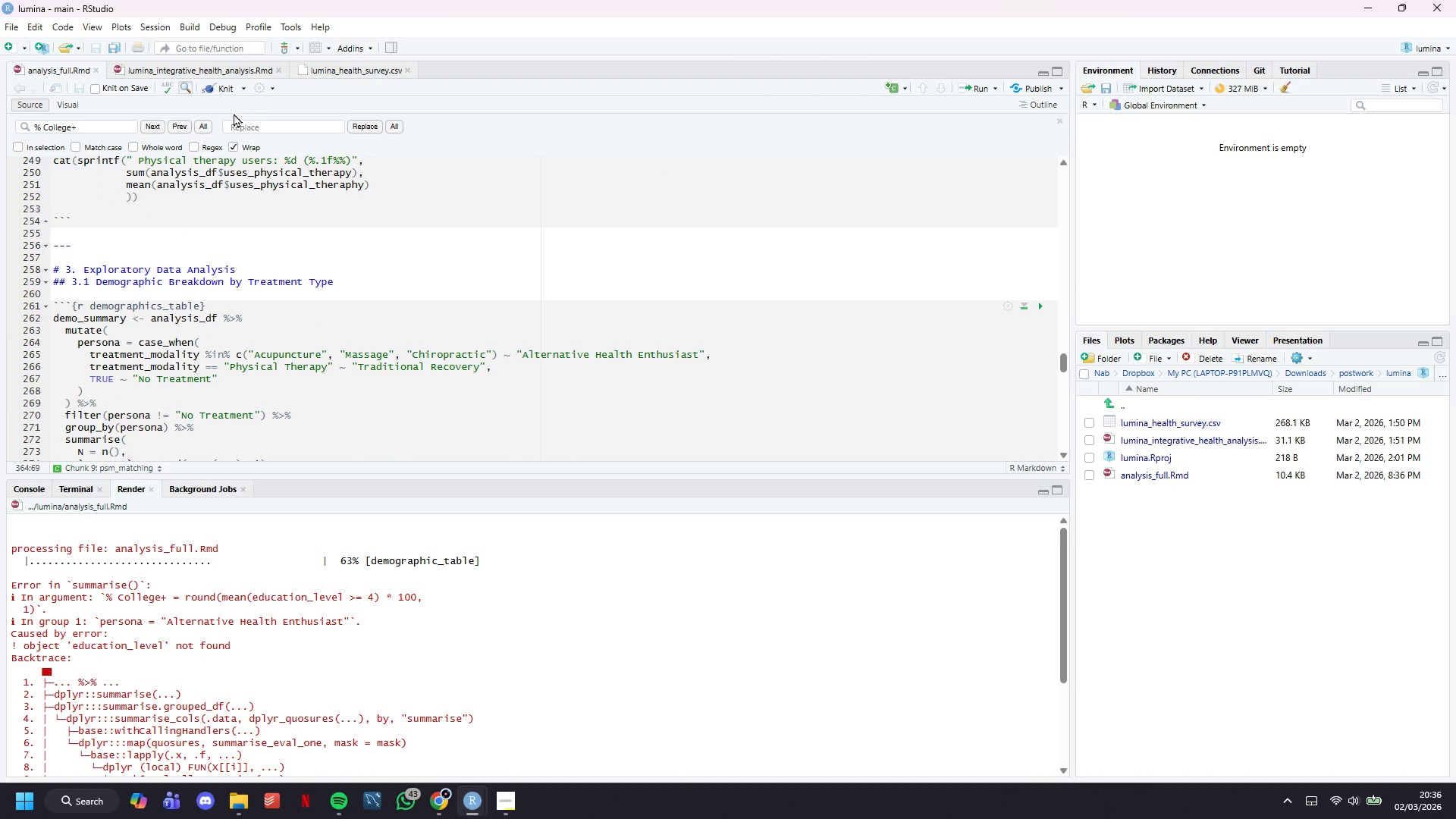 
left_click([221, 88])
 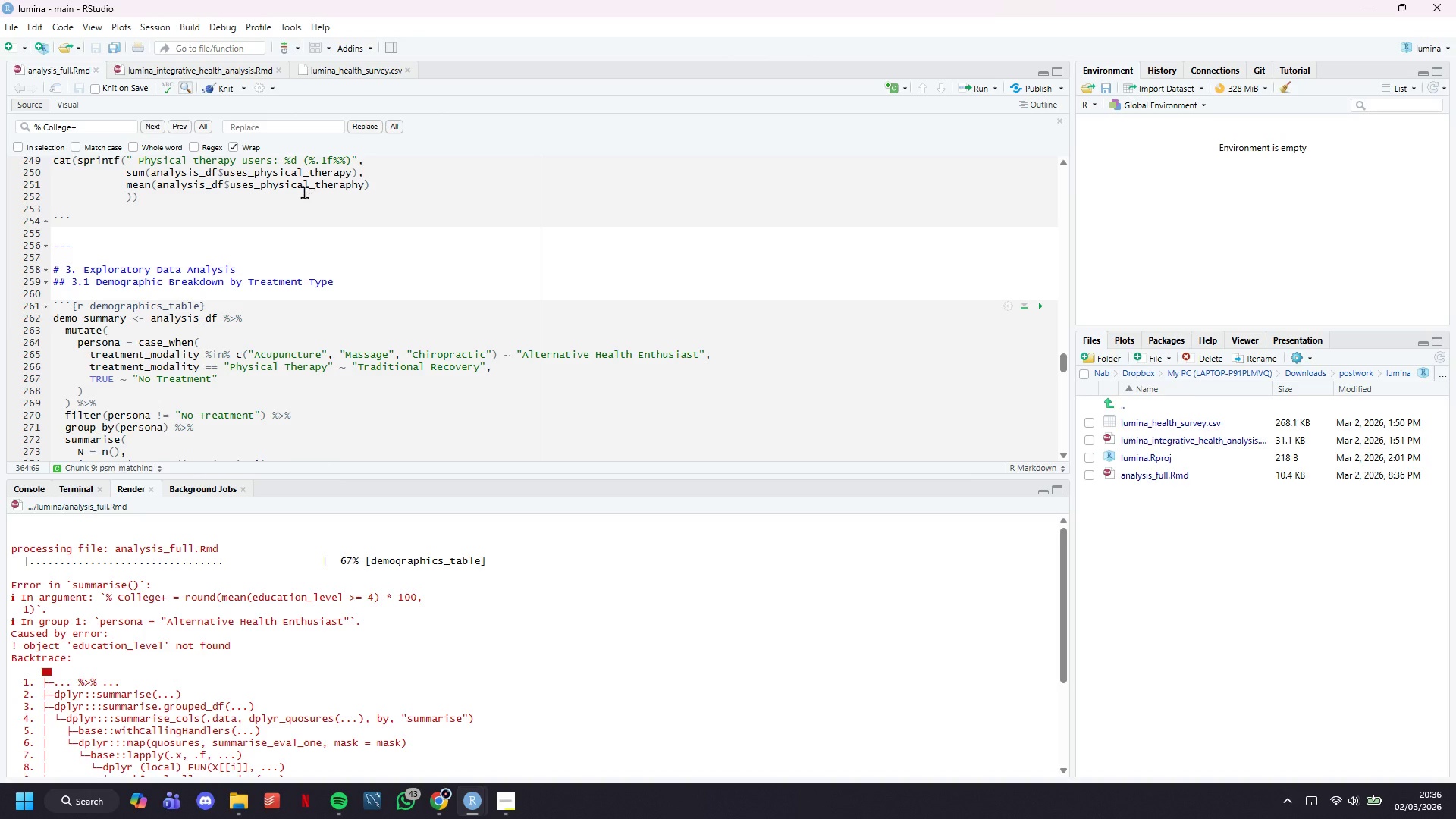 
wait(20.02)
 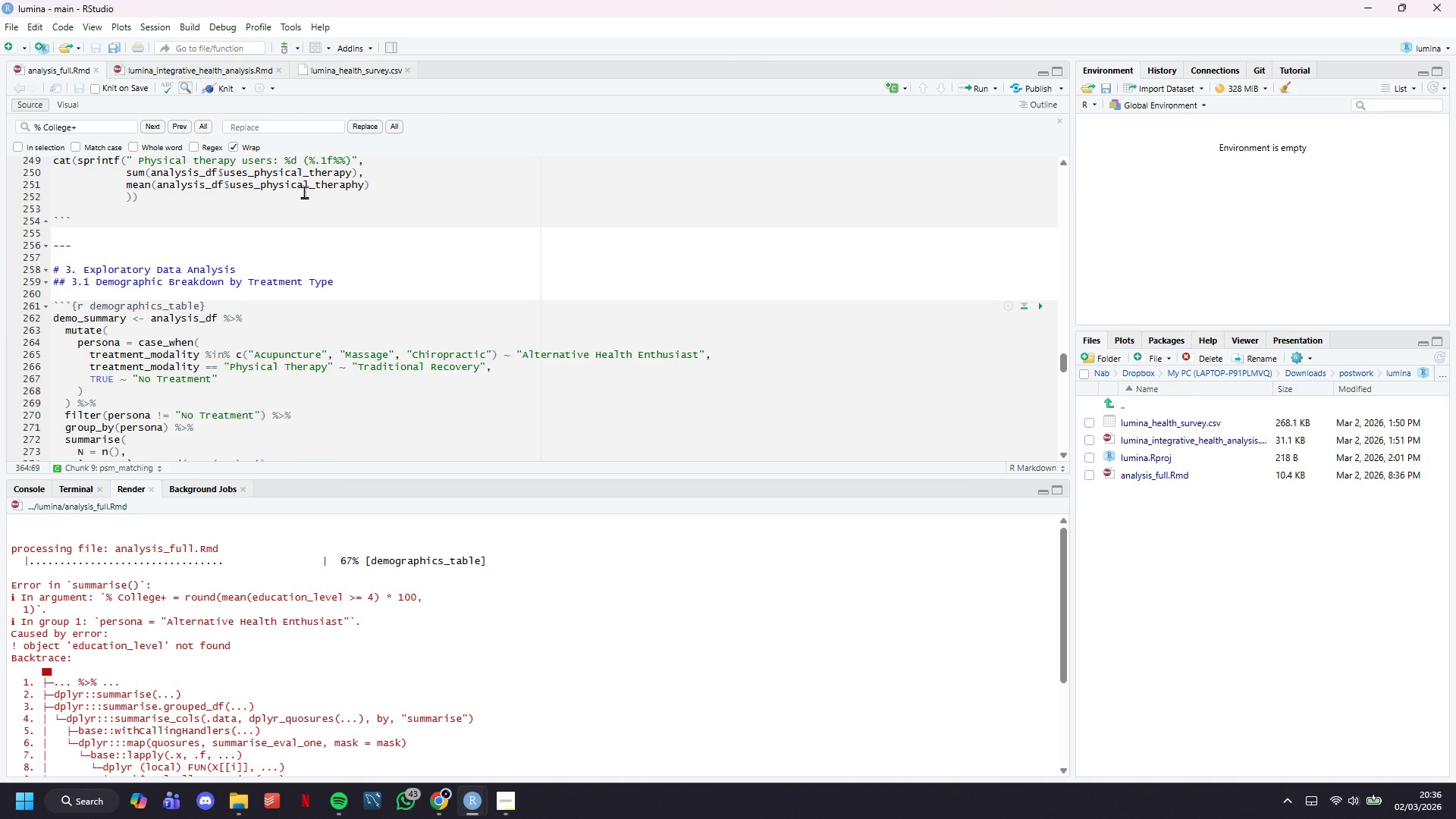 
scroll: coordinate [348, 296], scroll_direction: down, amount: 9.0
 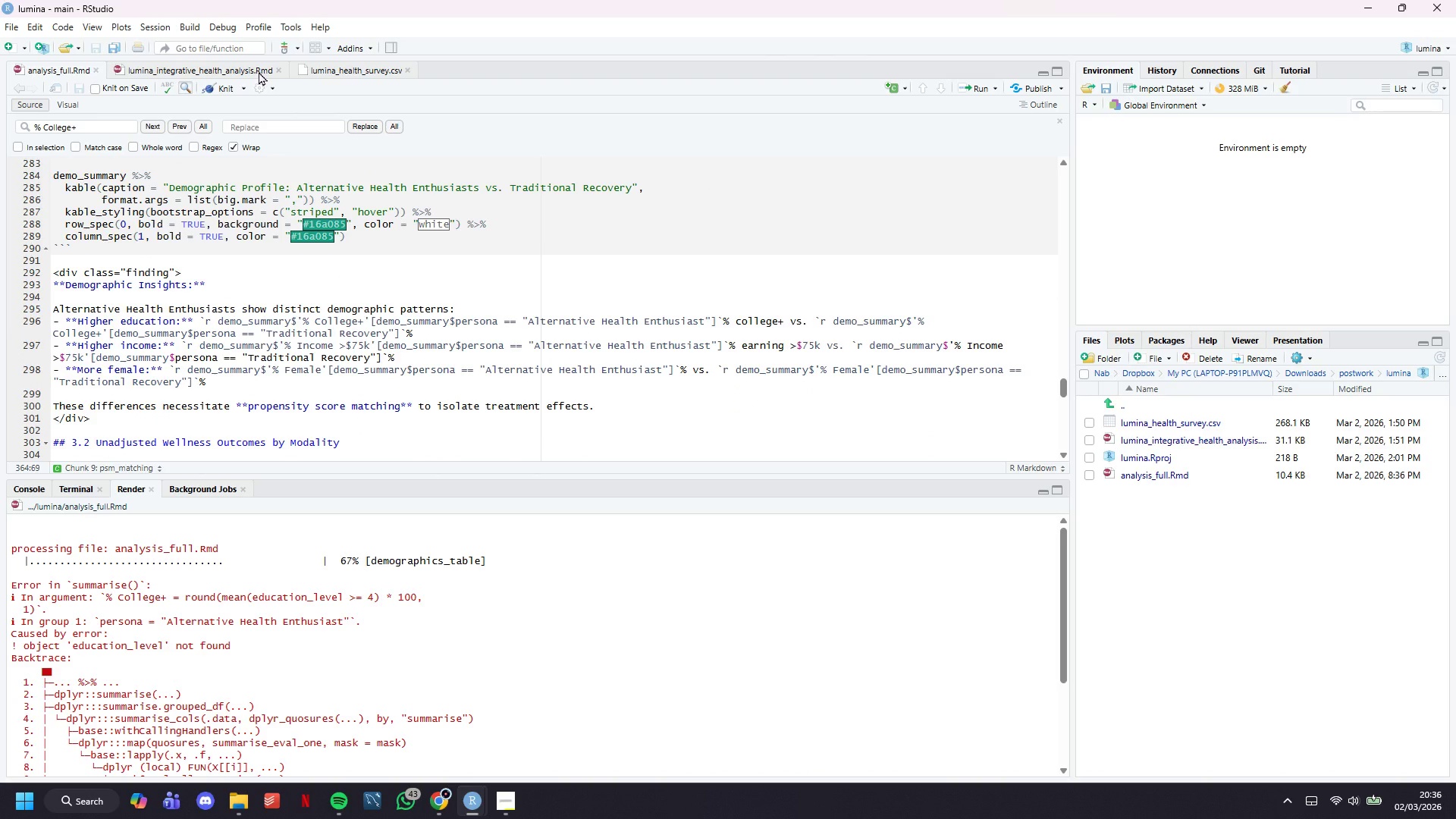 
left_click([259, 71])
 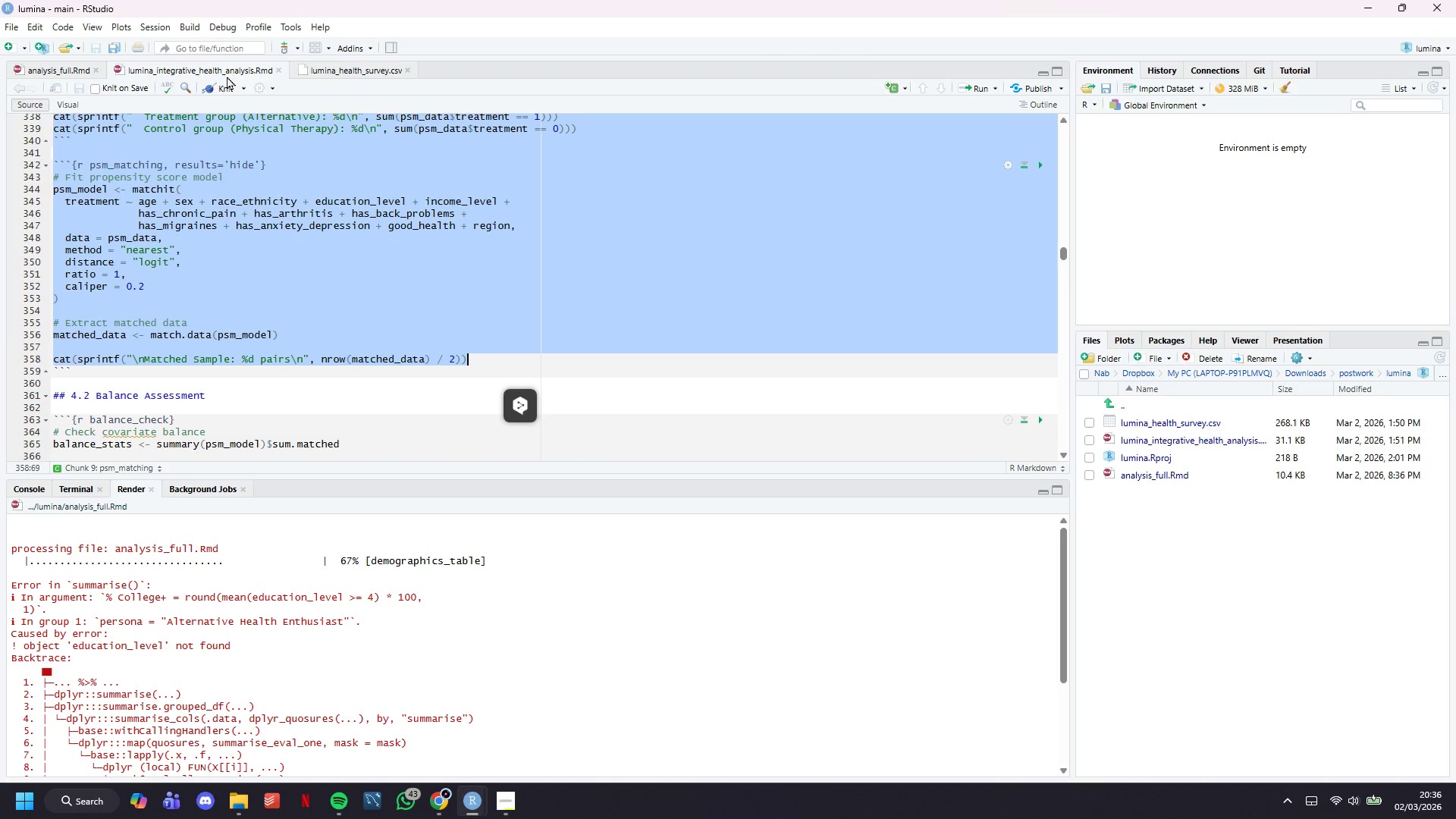 
left_click([221, 84])
 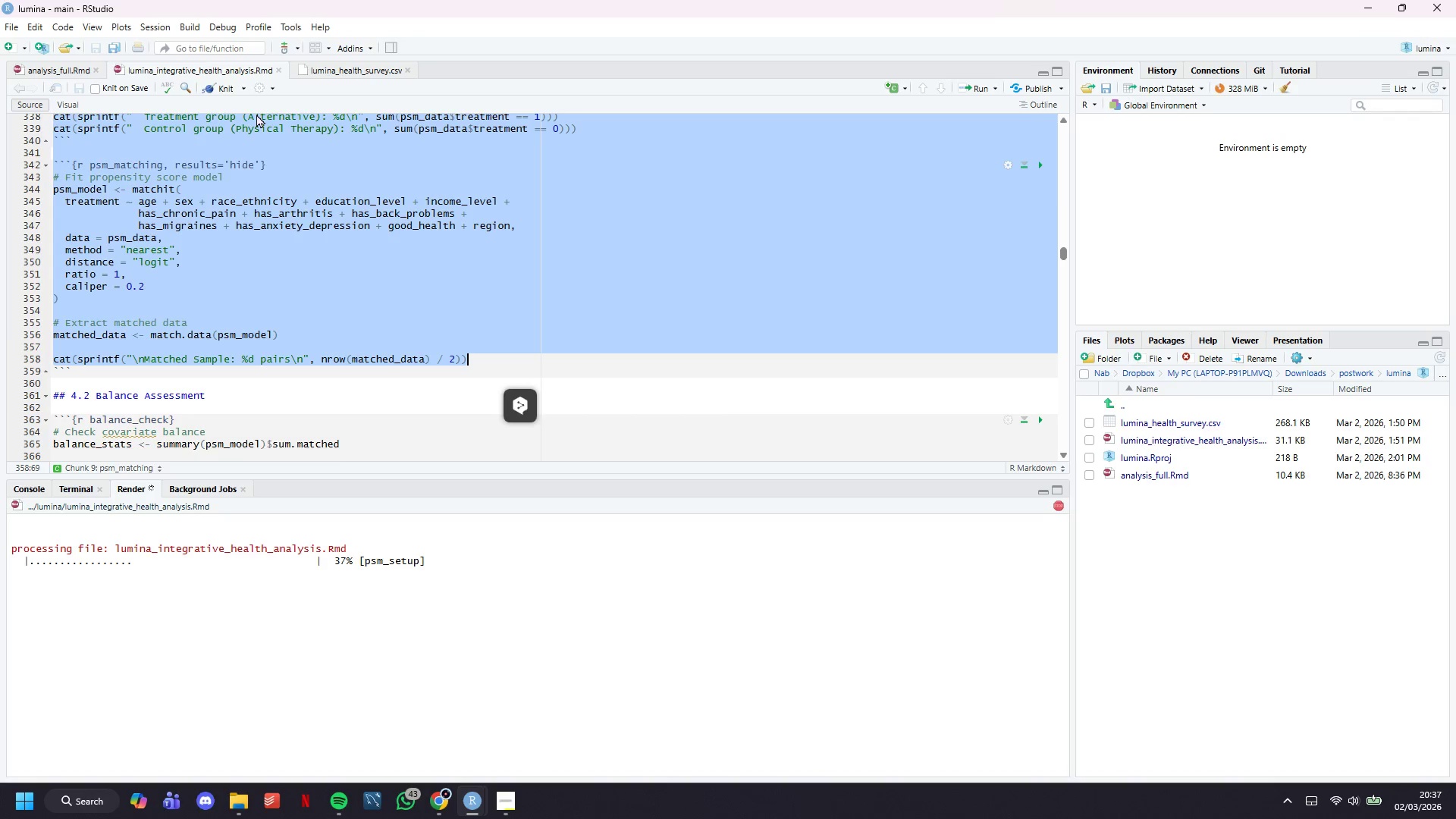 
wait(15.64)
 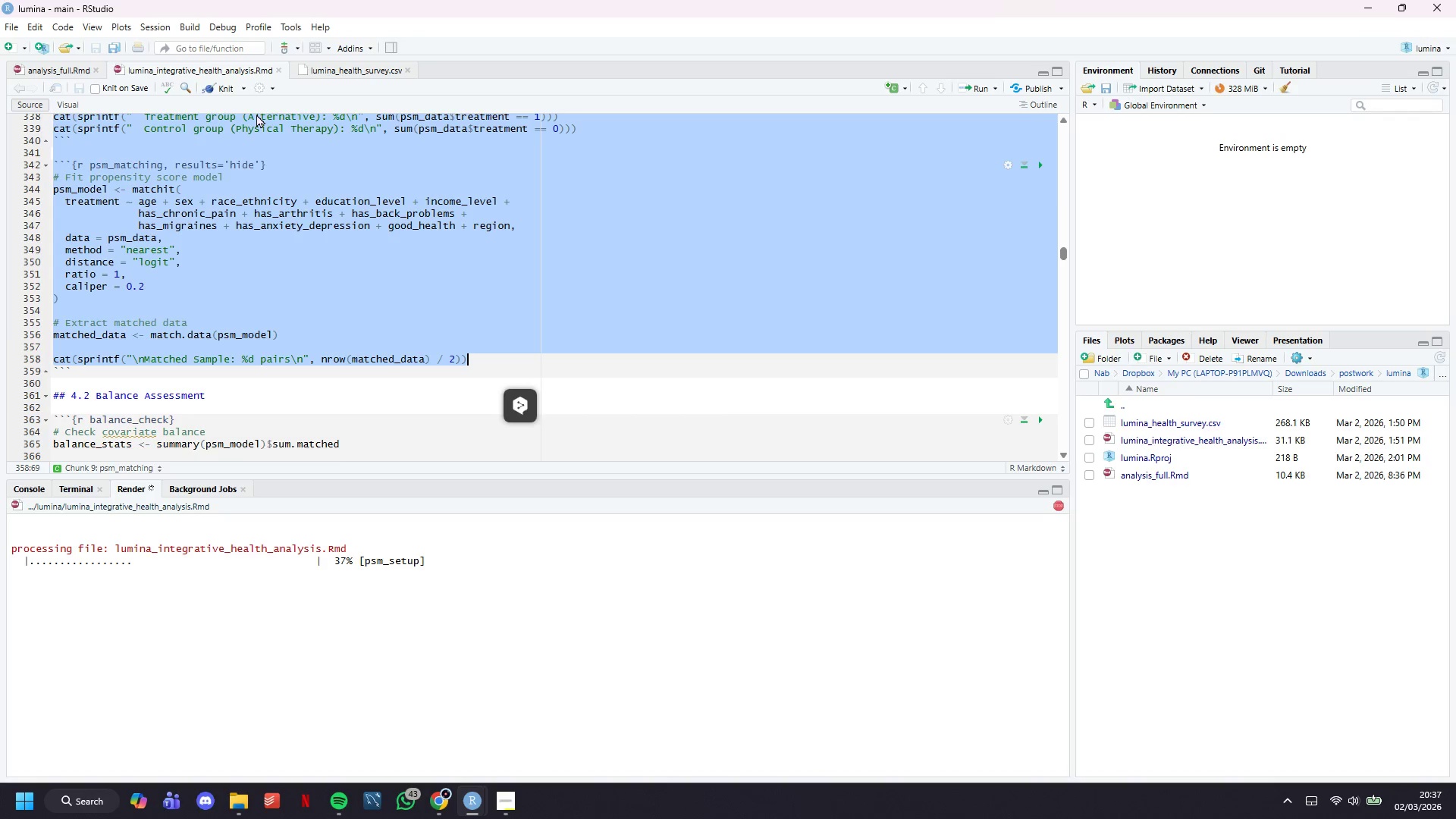 
left_click([58, 67])
 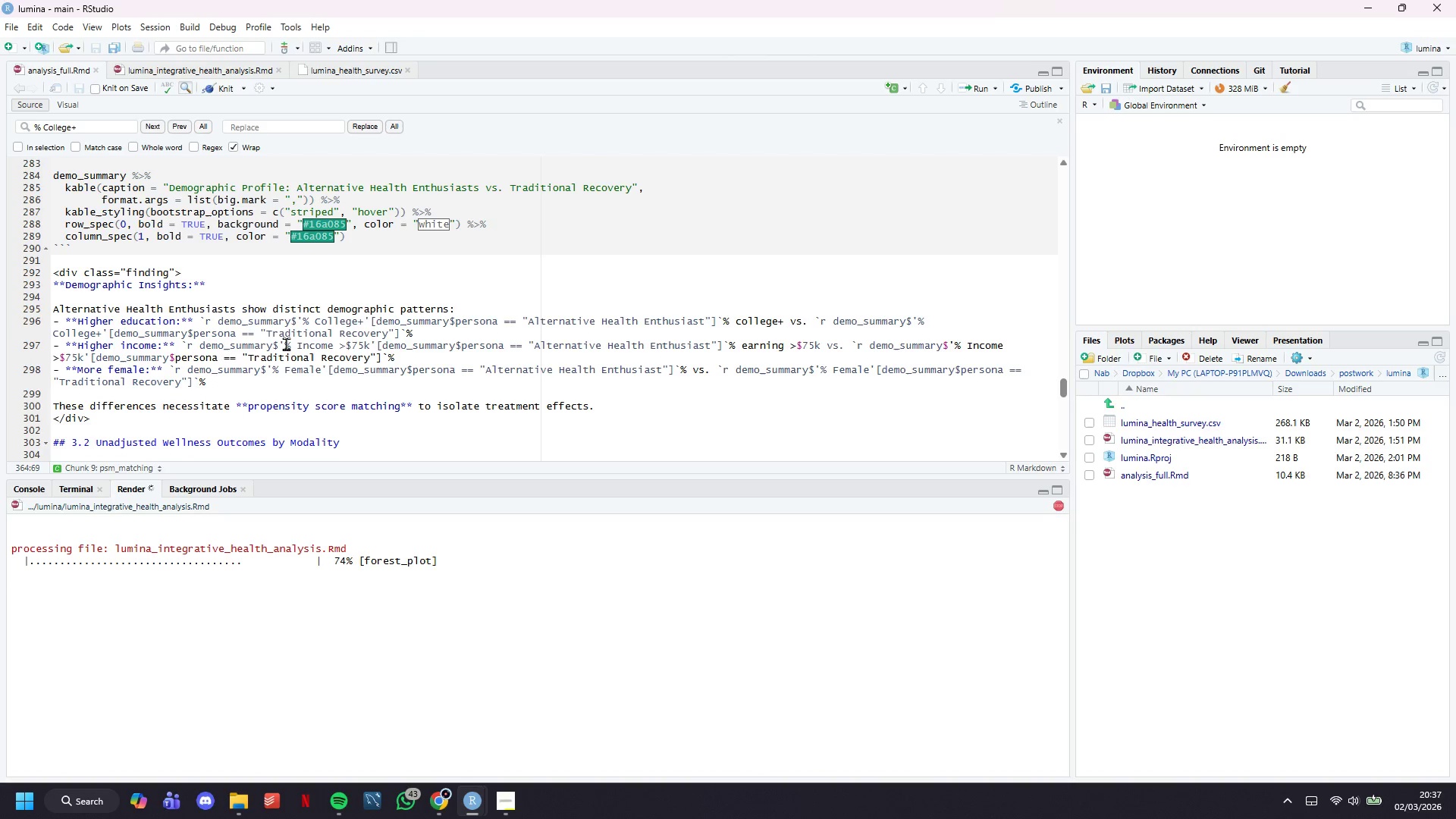 
scroll: coordinate [296, 307], scroll_direction: down, amount: 8.0
 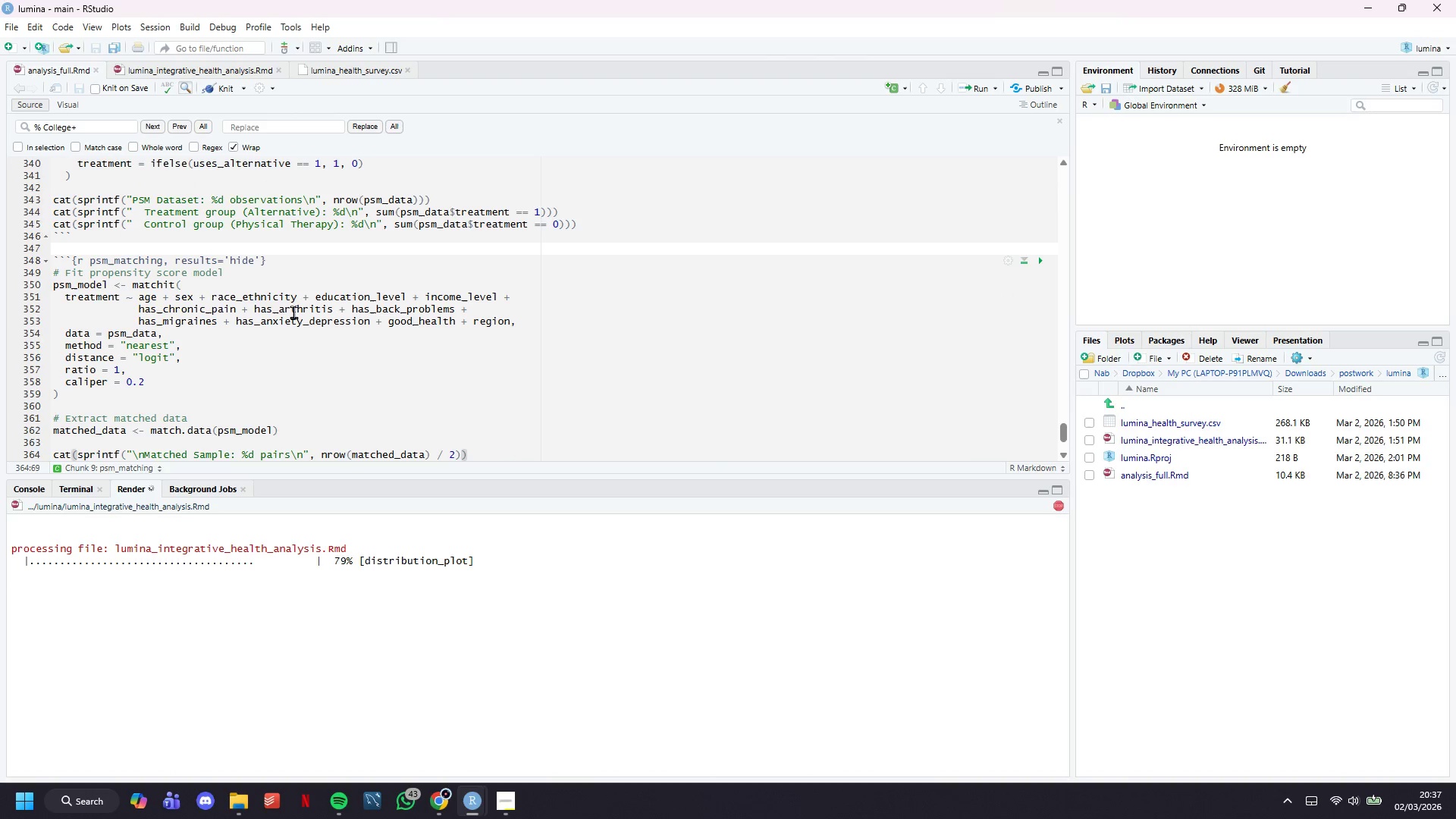 
scroll: coordinate [293, 308], scroll_direction: up, amount: 6.0
 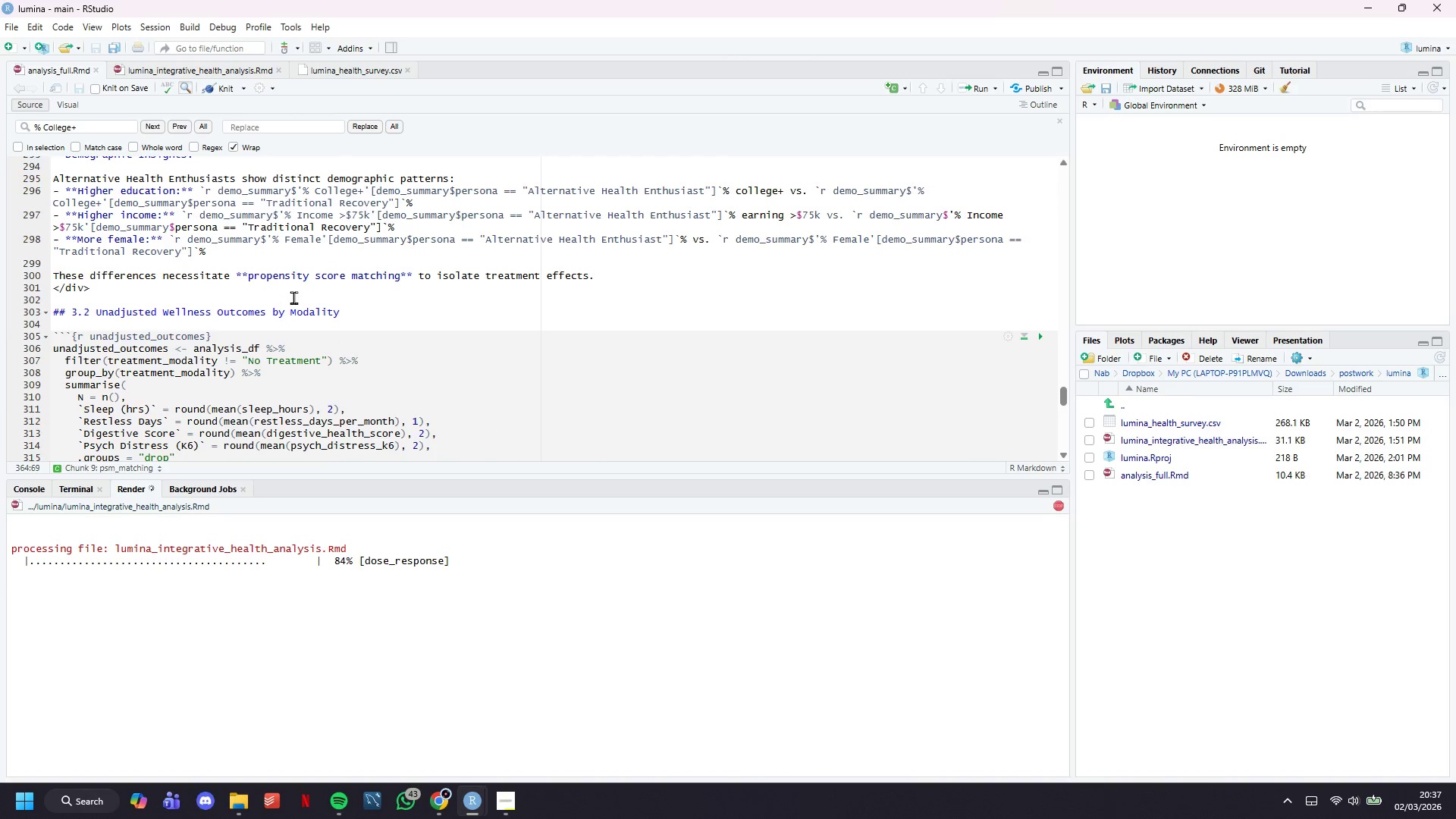 
wait(8.34)
 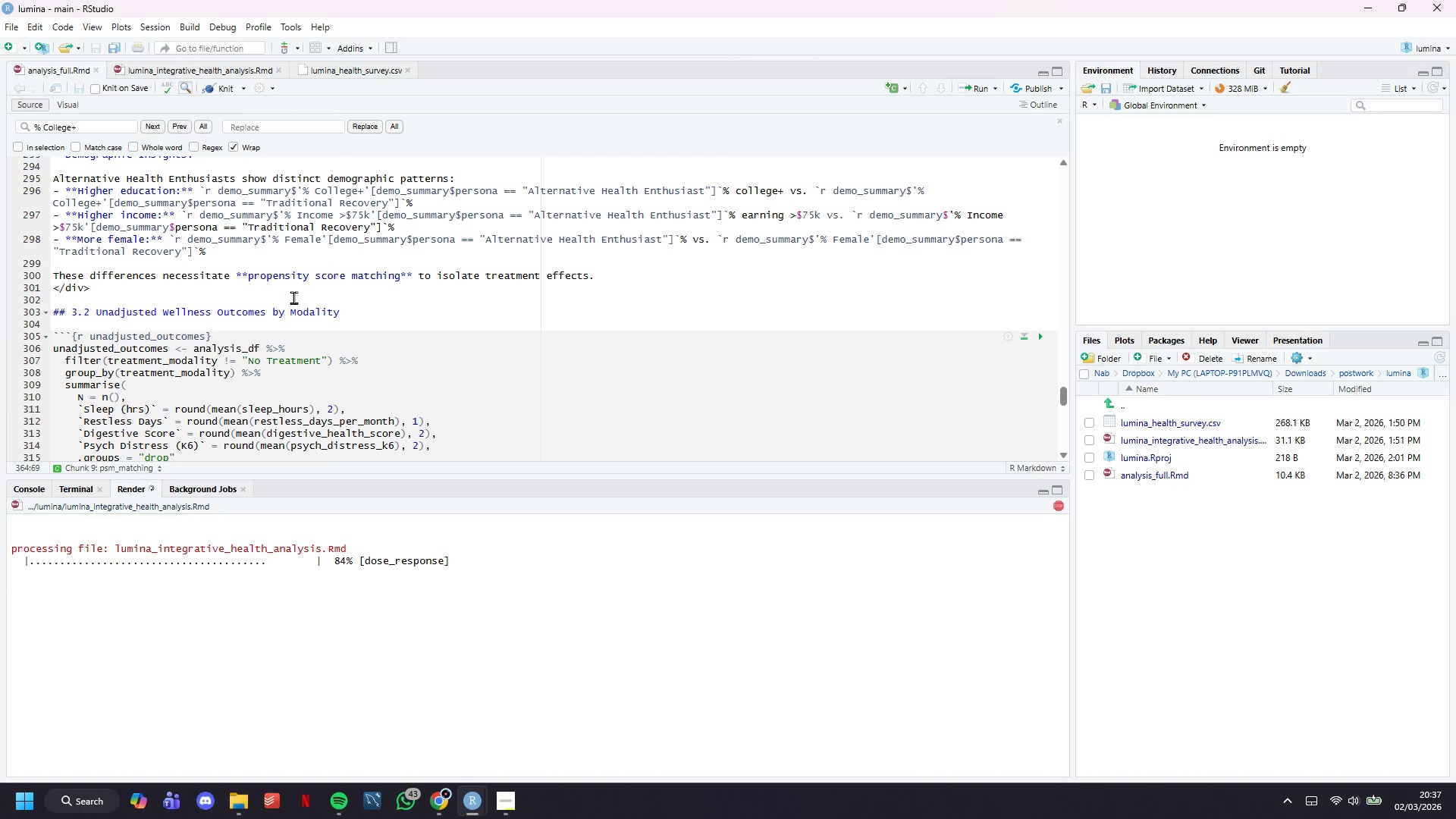 
scroll: coordinate [306, 311], scroll_direction: up, amount: 4.0
 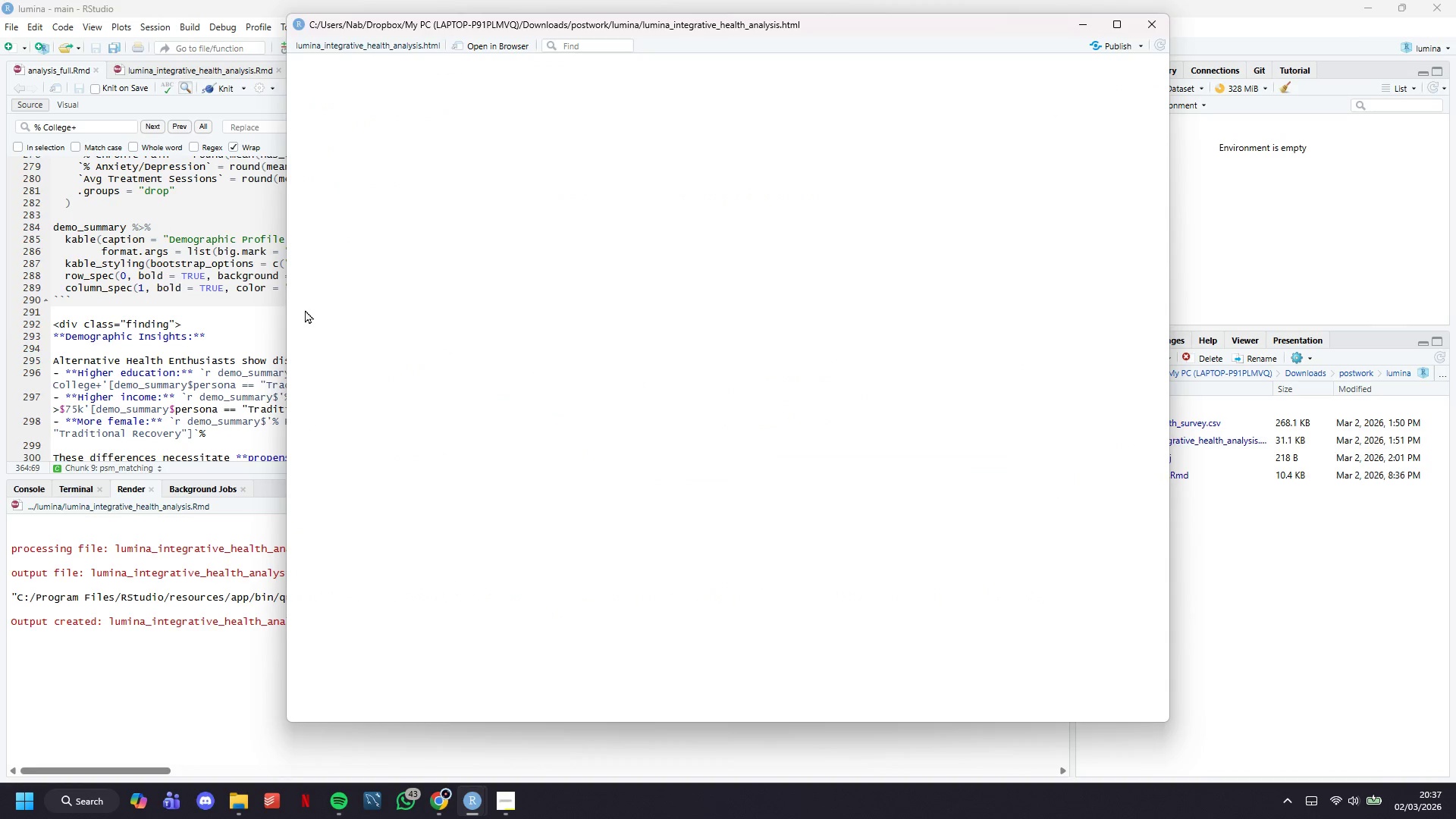 
wait(7.4)
 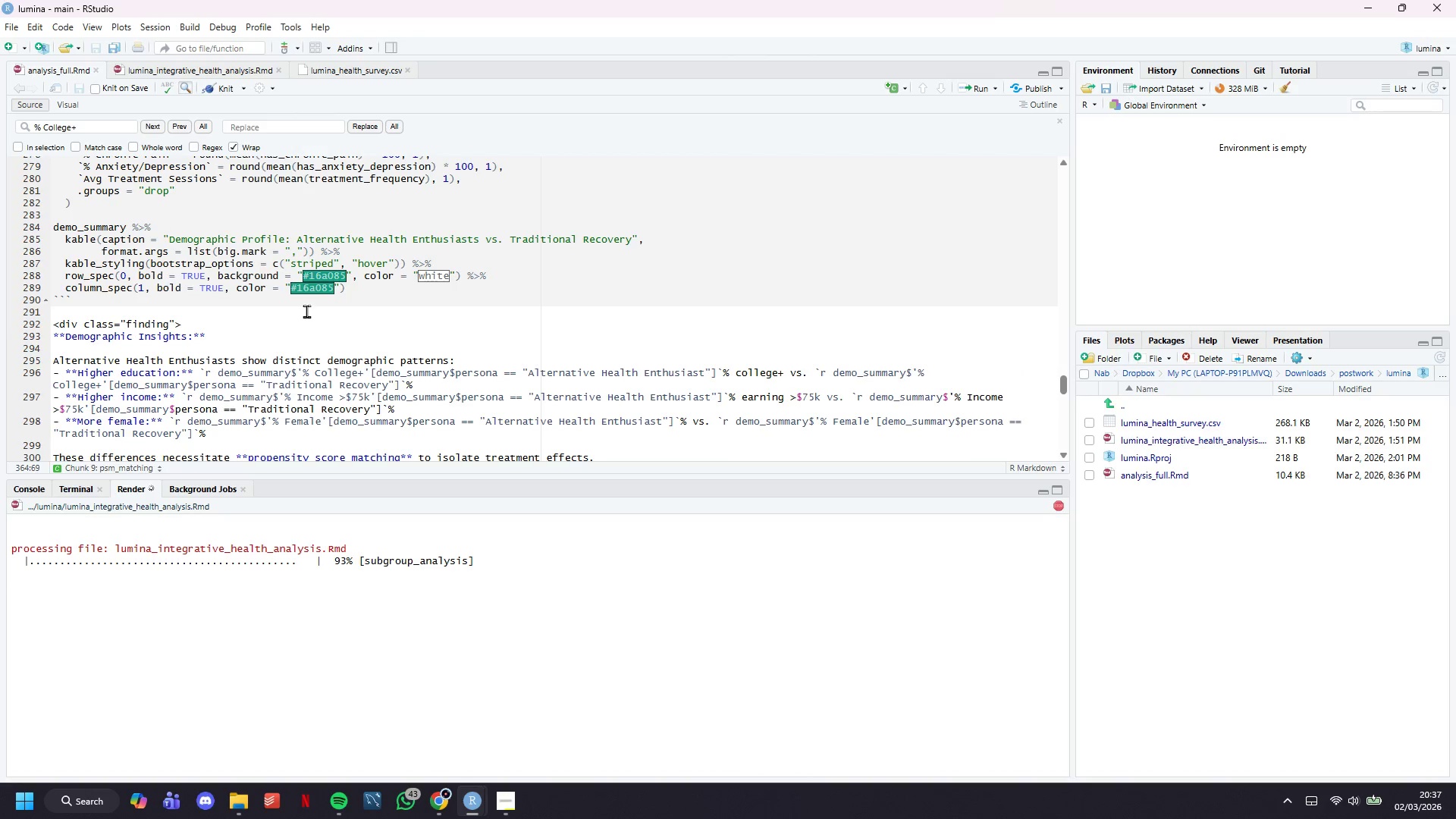 
scroll: coordinate [915, 394], scroll_direction: down, amount: 12.0
 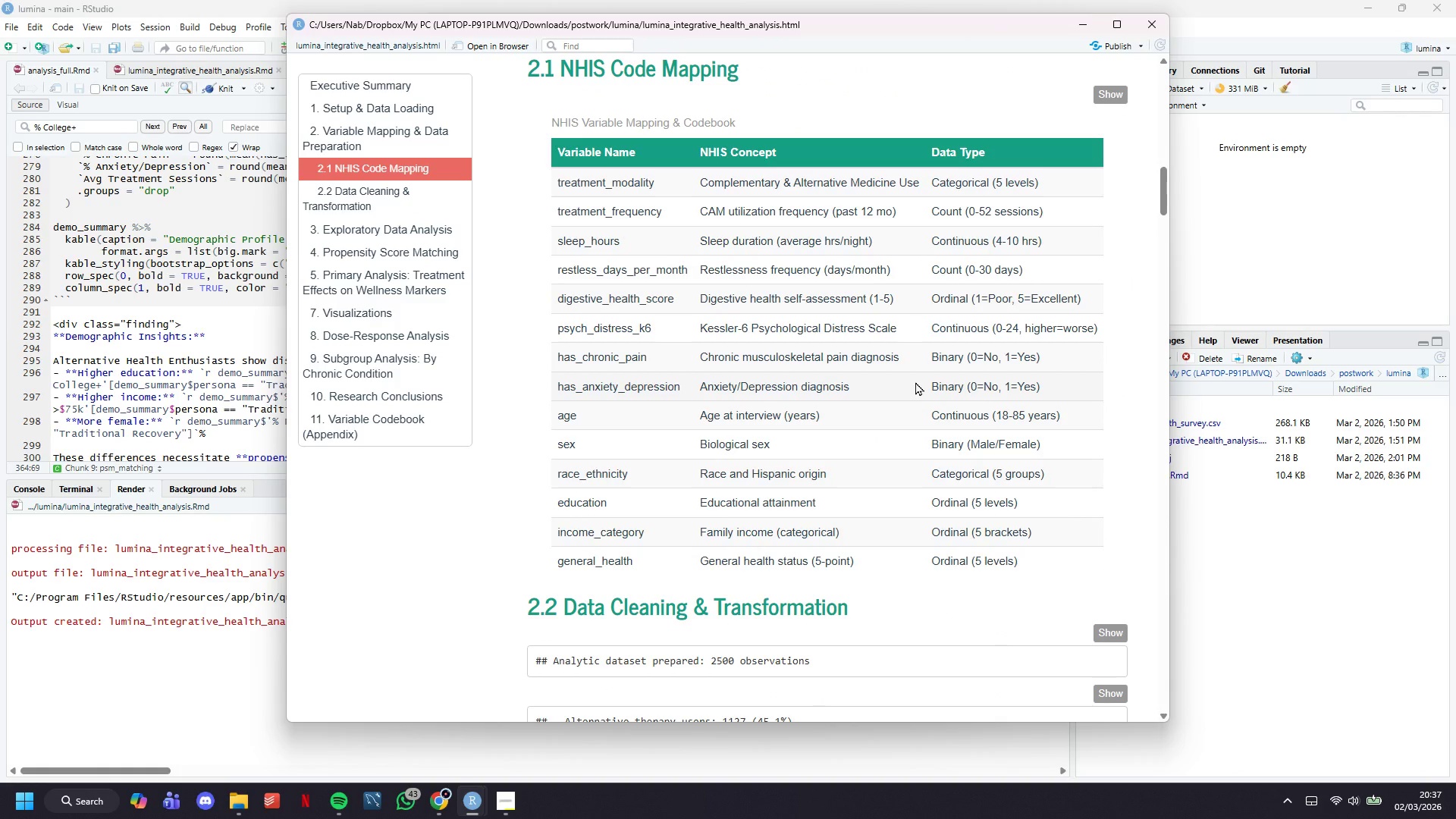 
wait(5.34)
 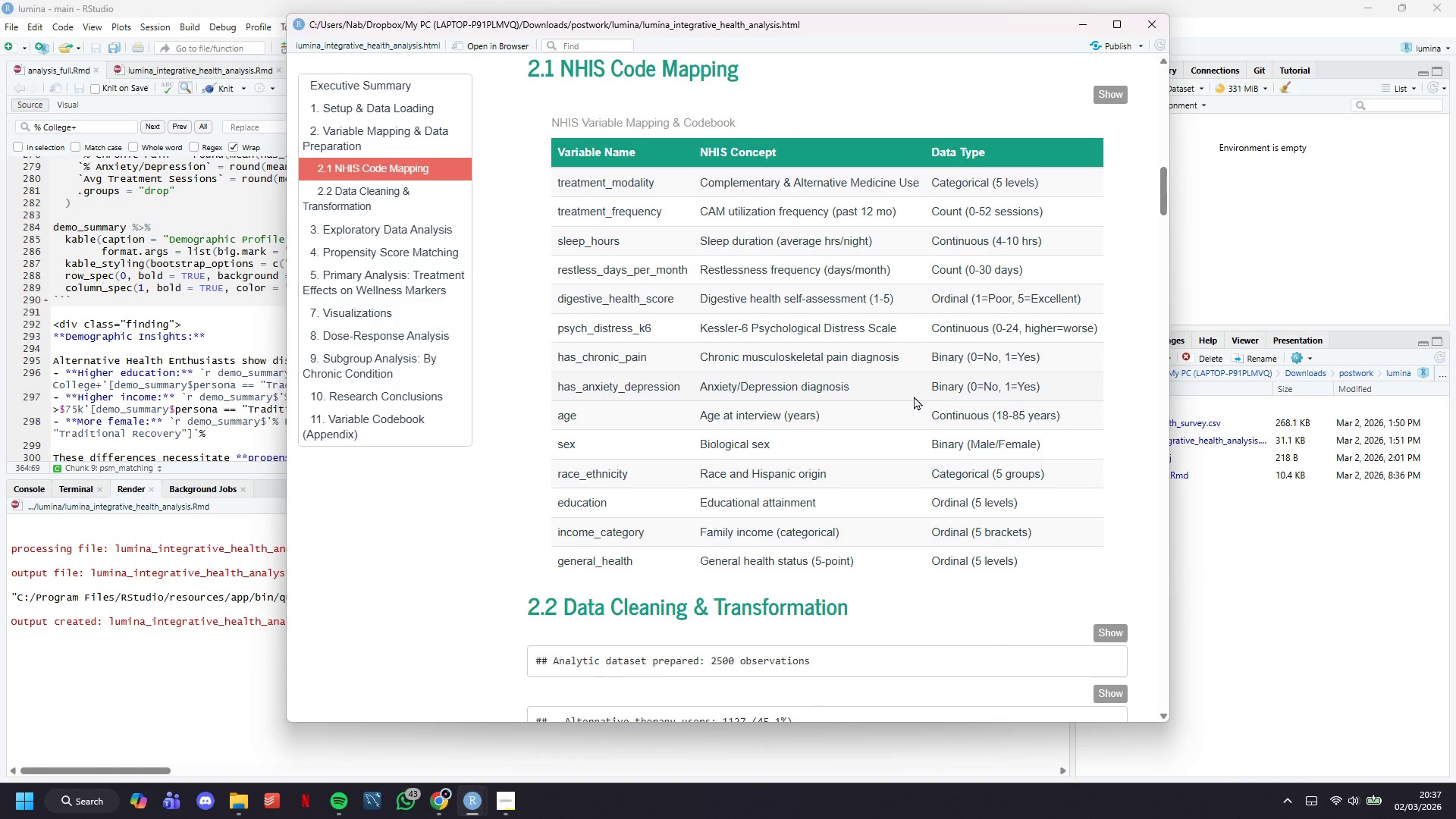 
scroll: coordinate [915, 381], scroll_direction: down, amount: 6.0
 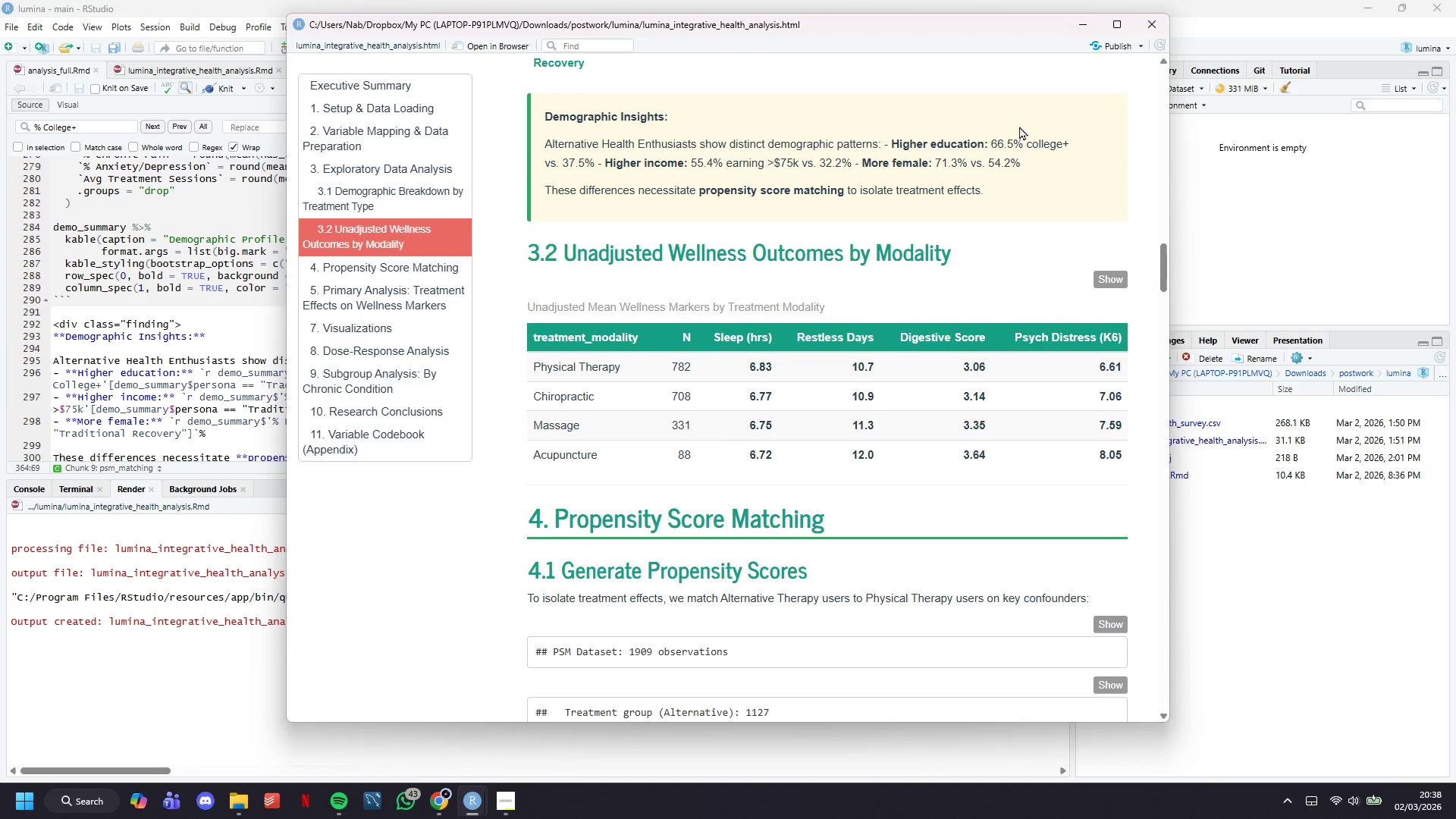 
left_click([1078, 17])
 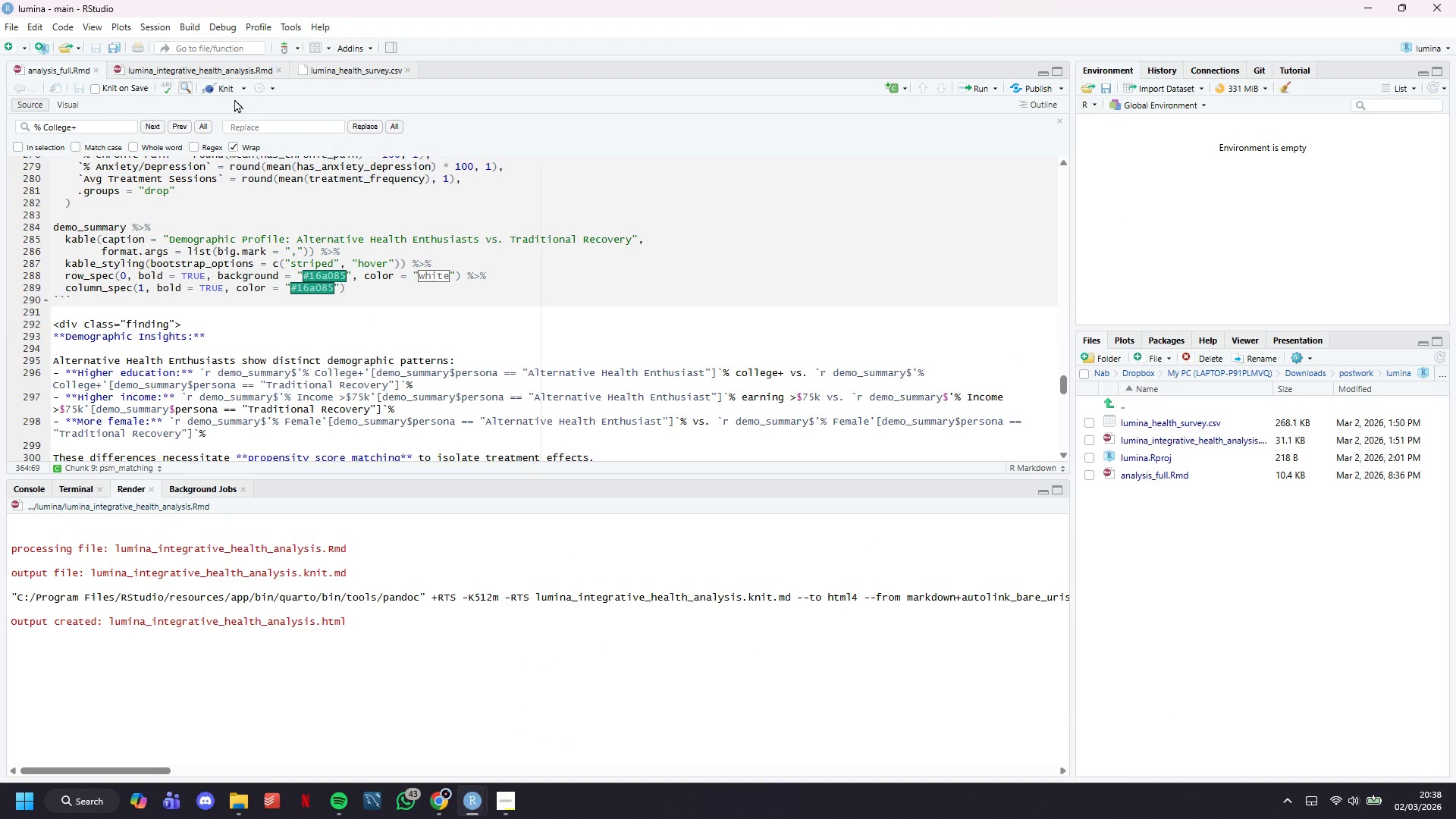 
left_click([215, 68])
 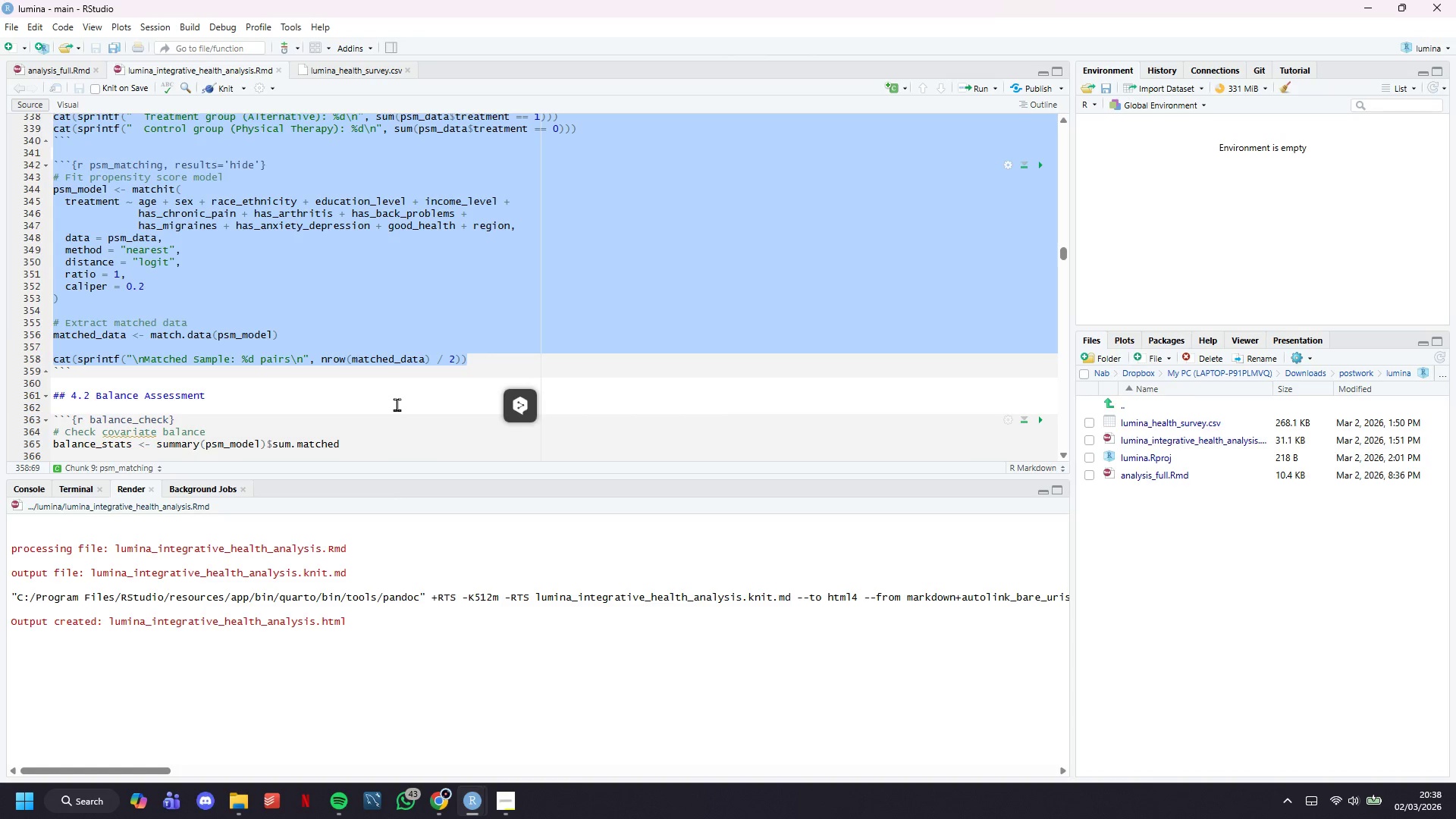 
scroll: coordinate [397, 401], scroll_direction: up, amount: 3.0
 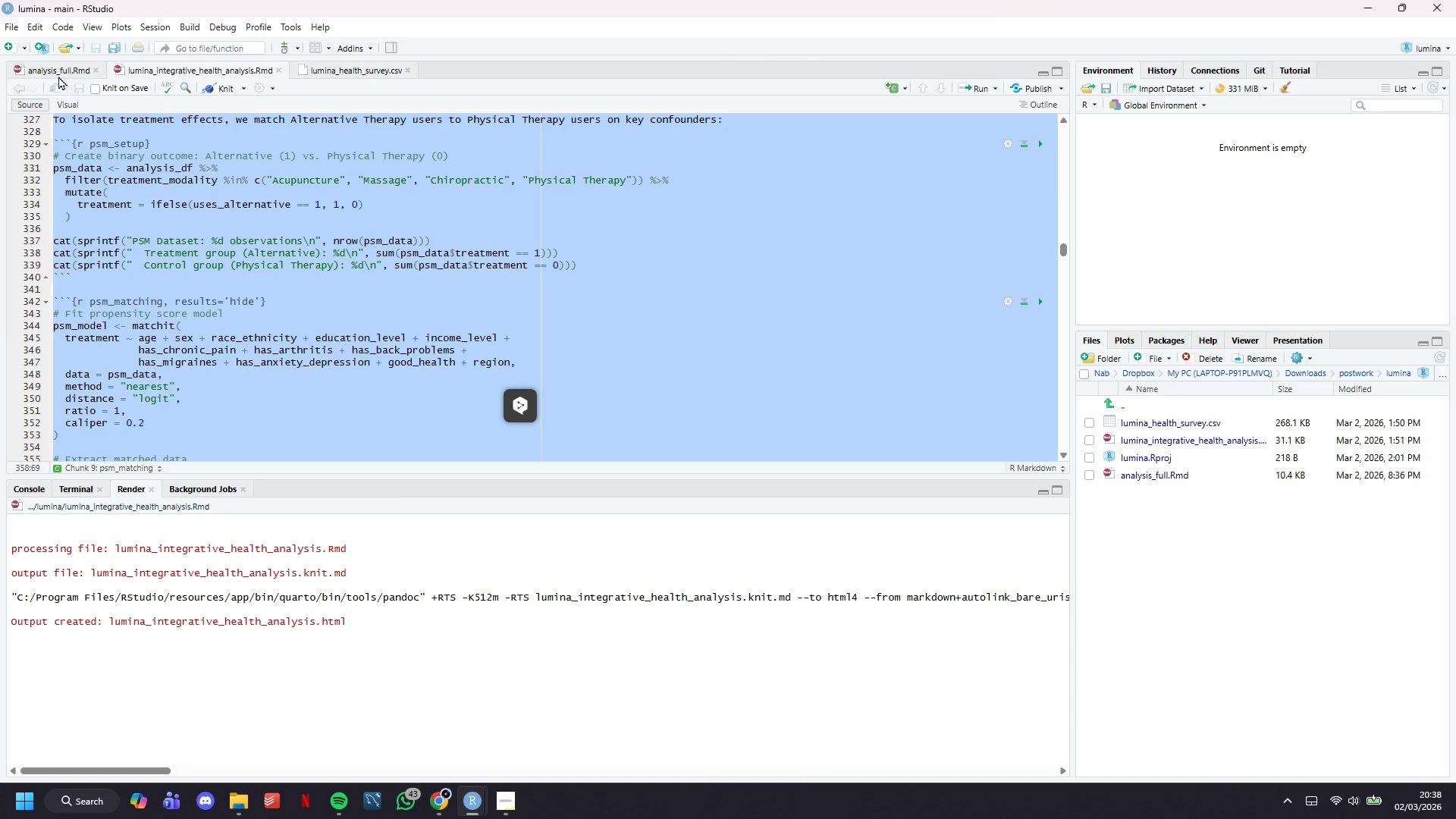 
left_click([49, 69])
 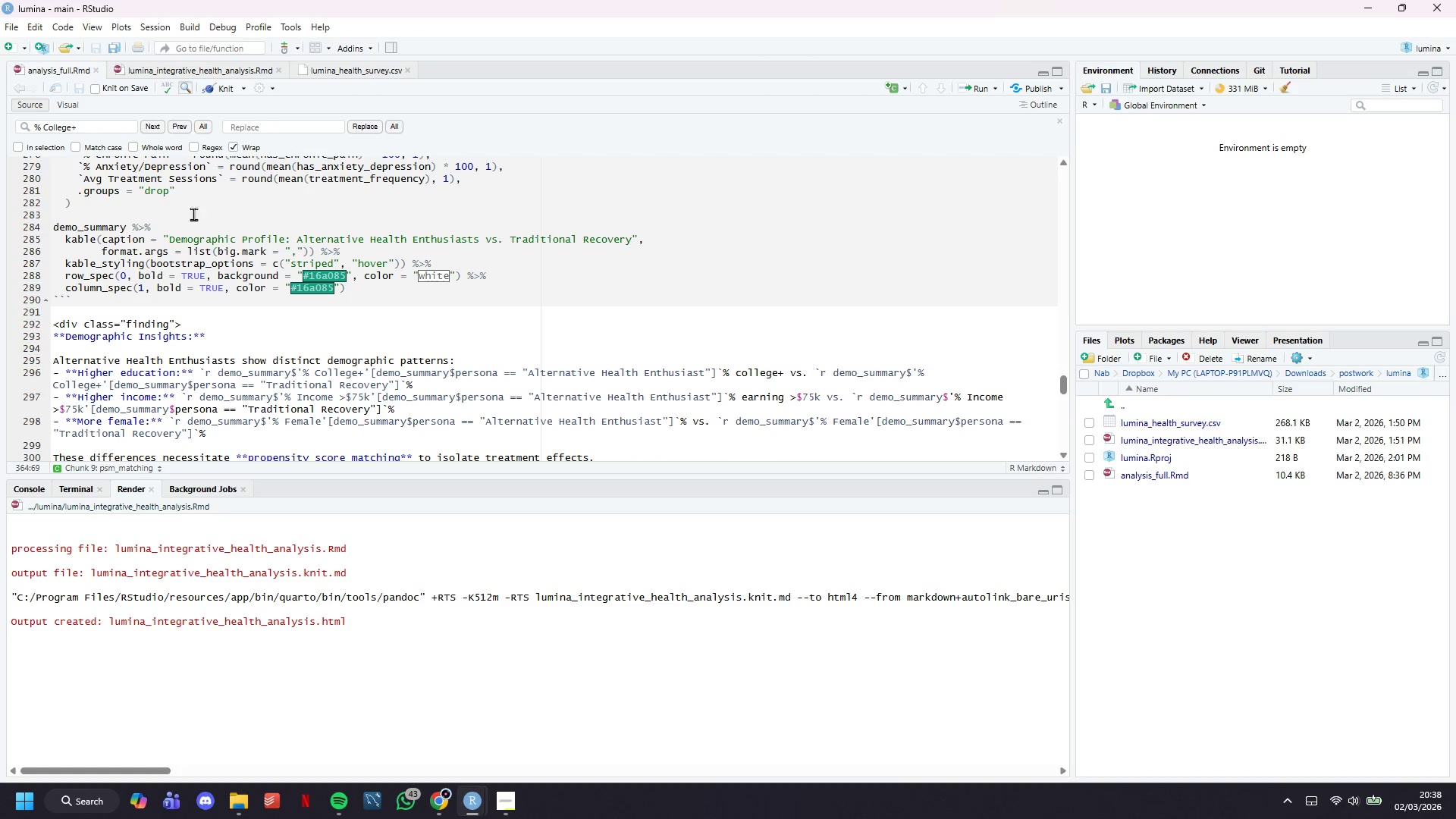 
left_click([271, 284])
 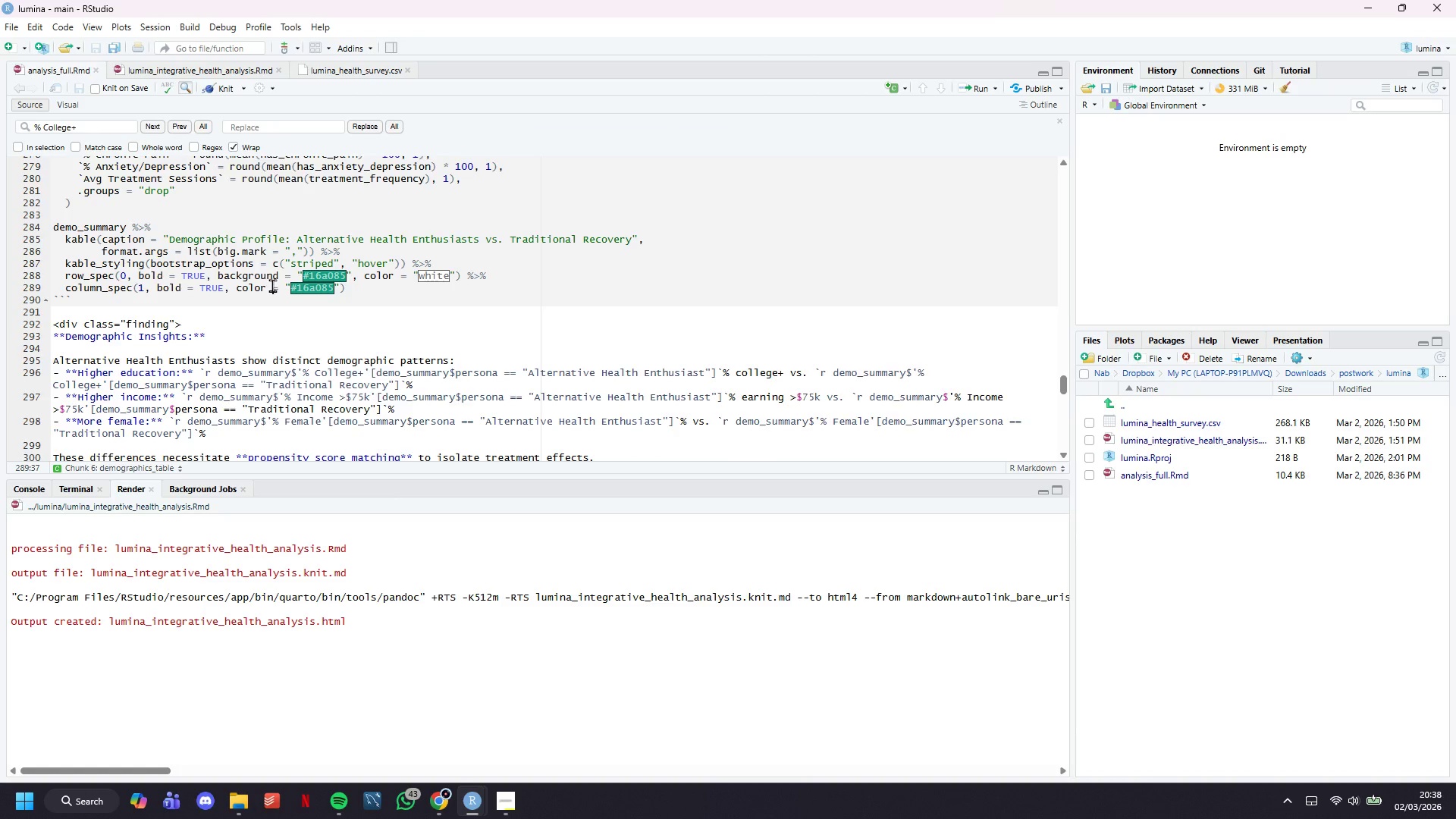 
scroll: coordinate [274, 287], scroll_direction: down, amount: 15.0
 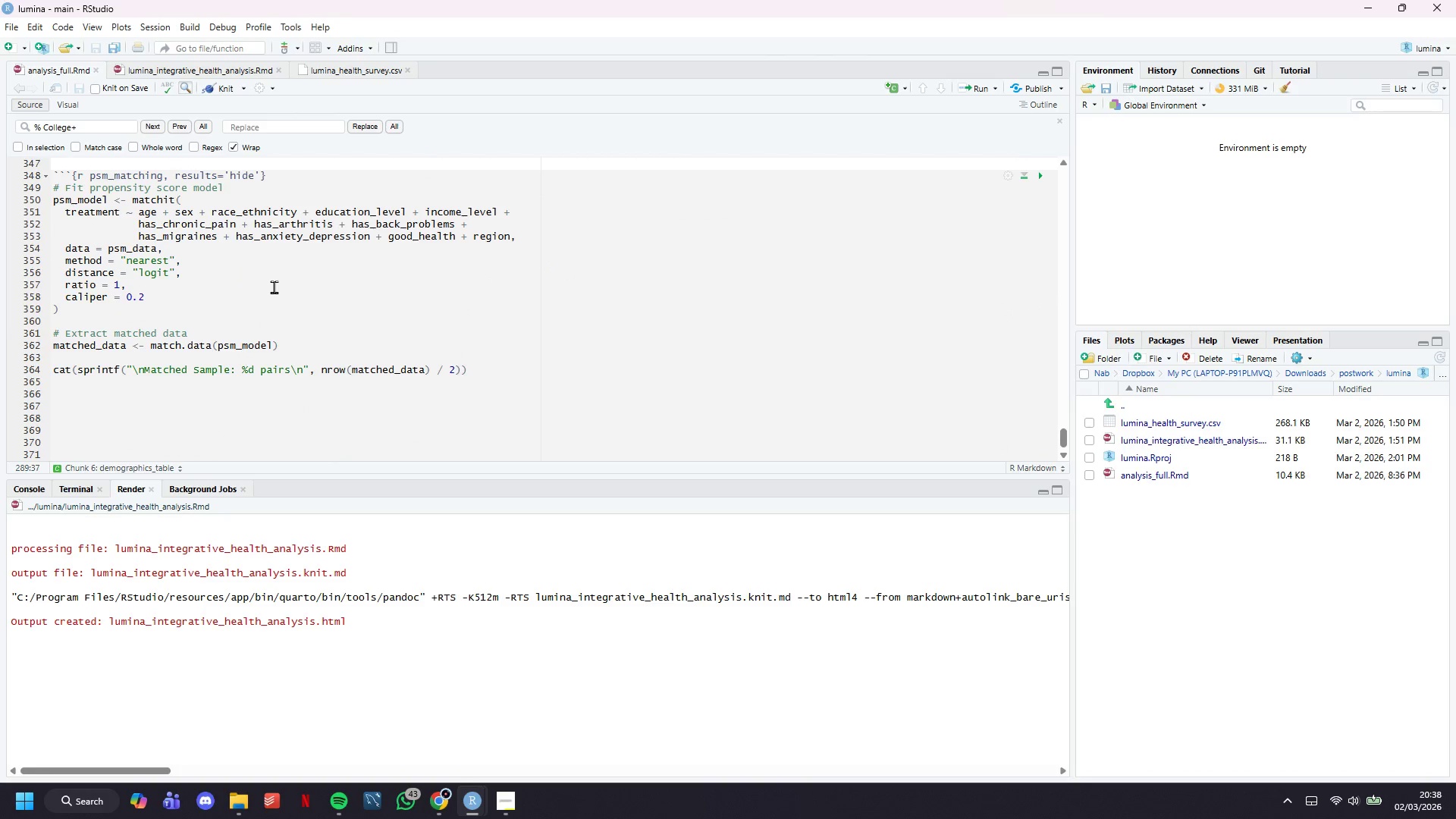 
left_click([274, 287])
 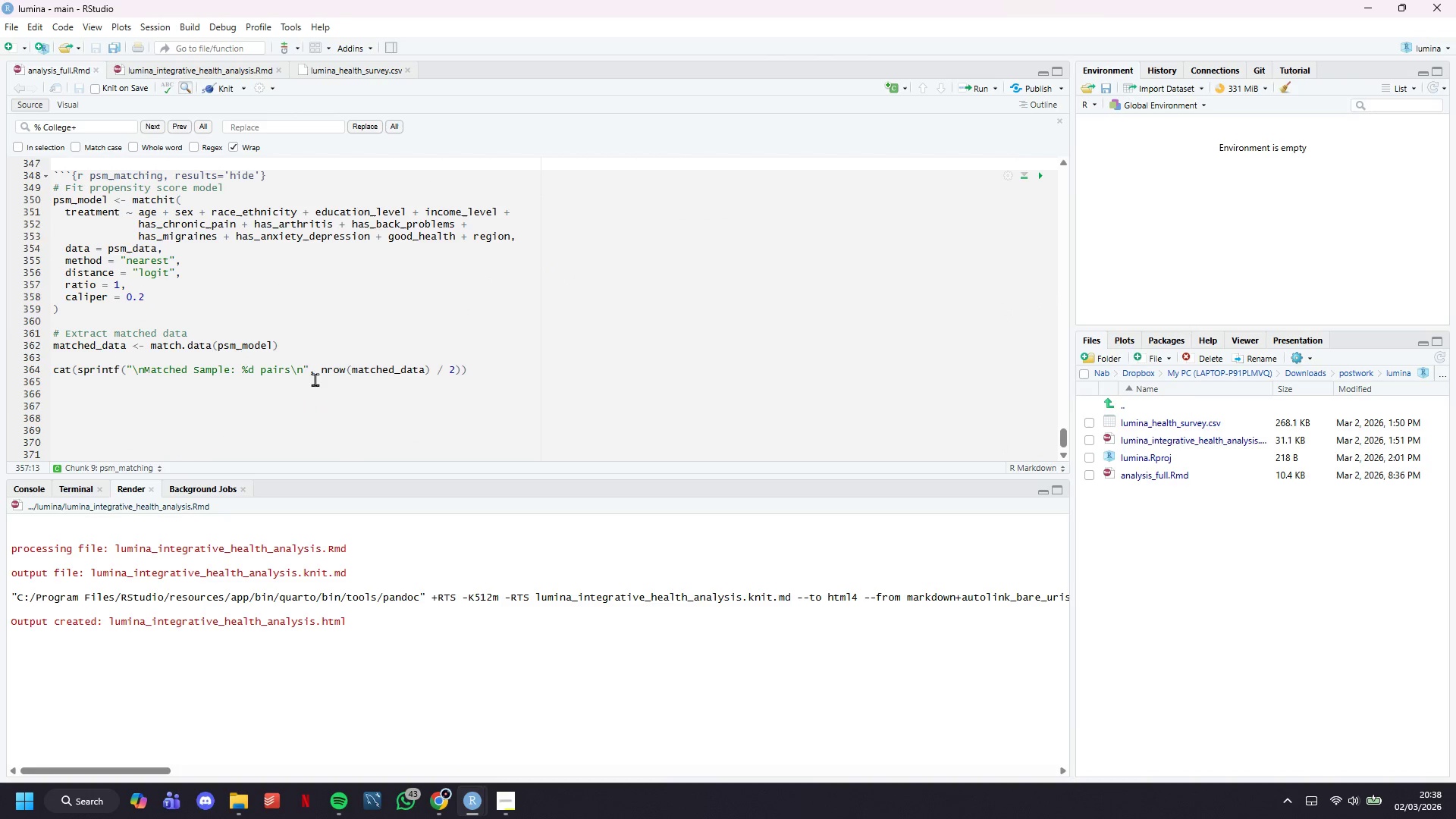 
left_click([315, 391])
 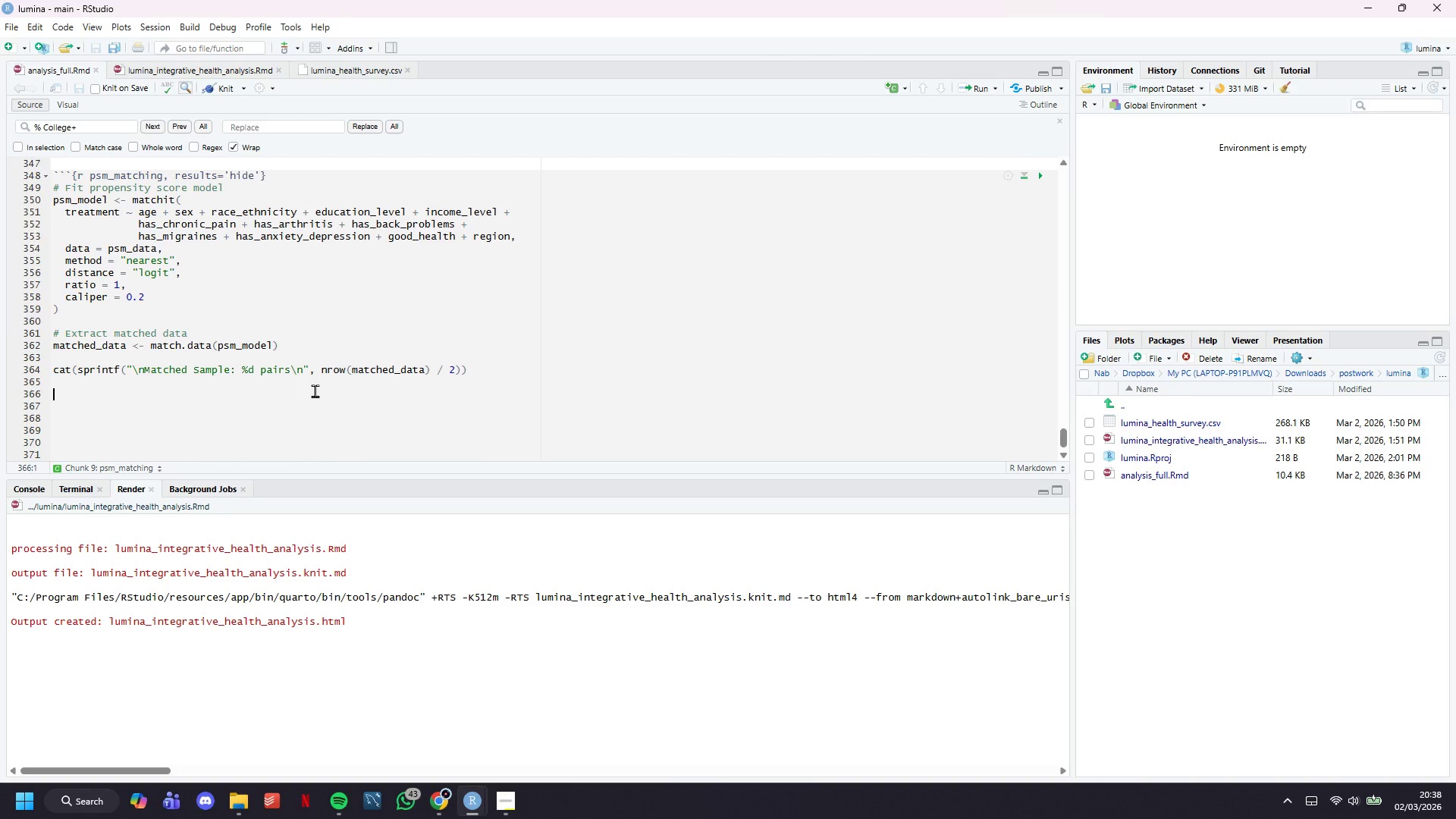 
scroll: coordinate [298, 372], scroll_direction: up, amount: 16.0
 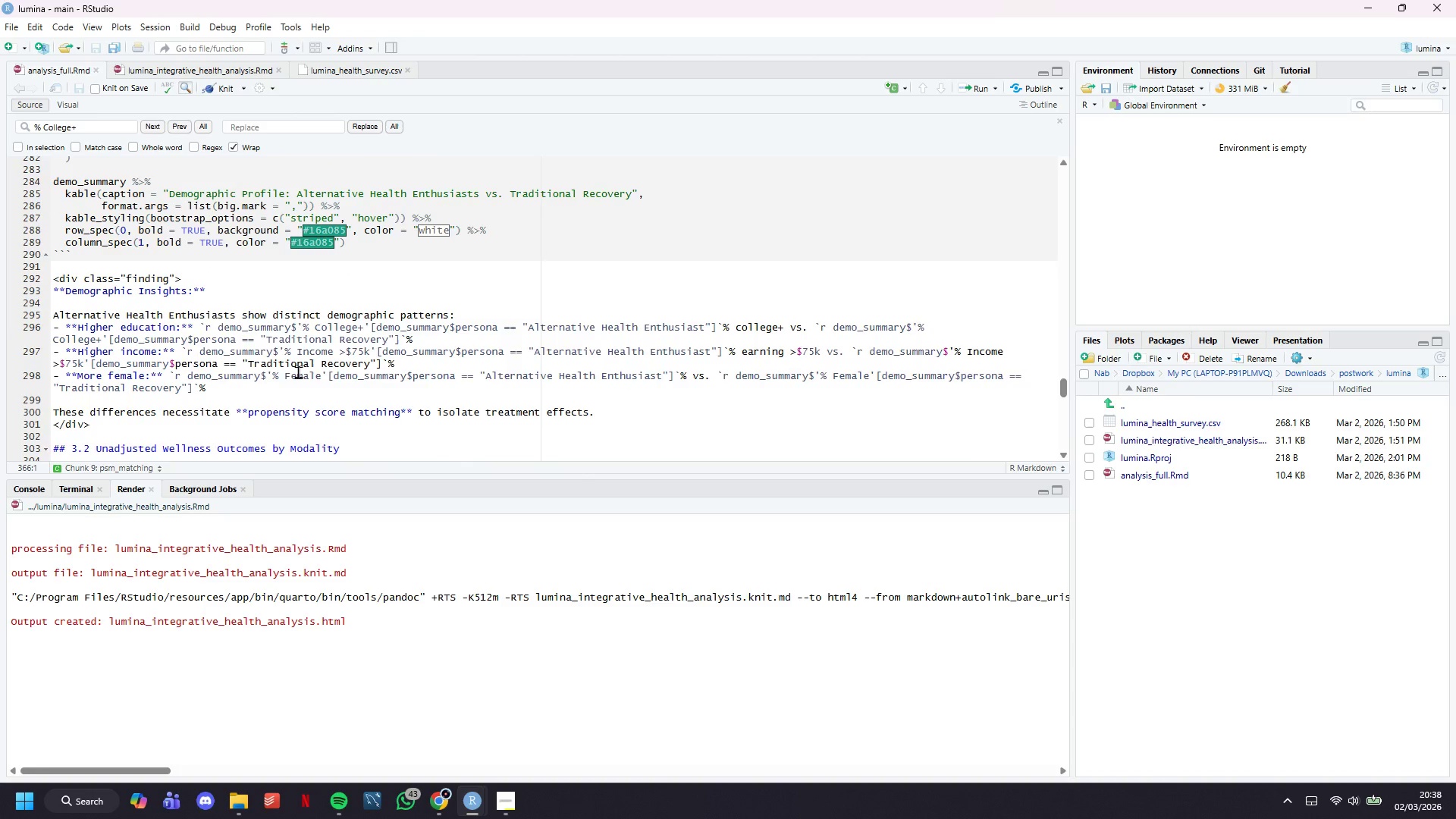 
scroll: coordinate [298, 372], scroll_direction: up, amount: 6.0
 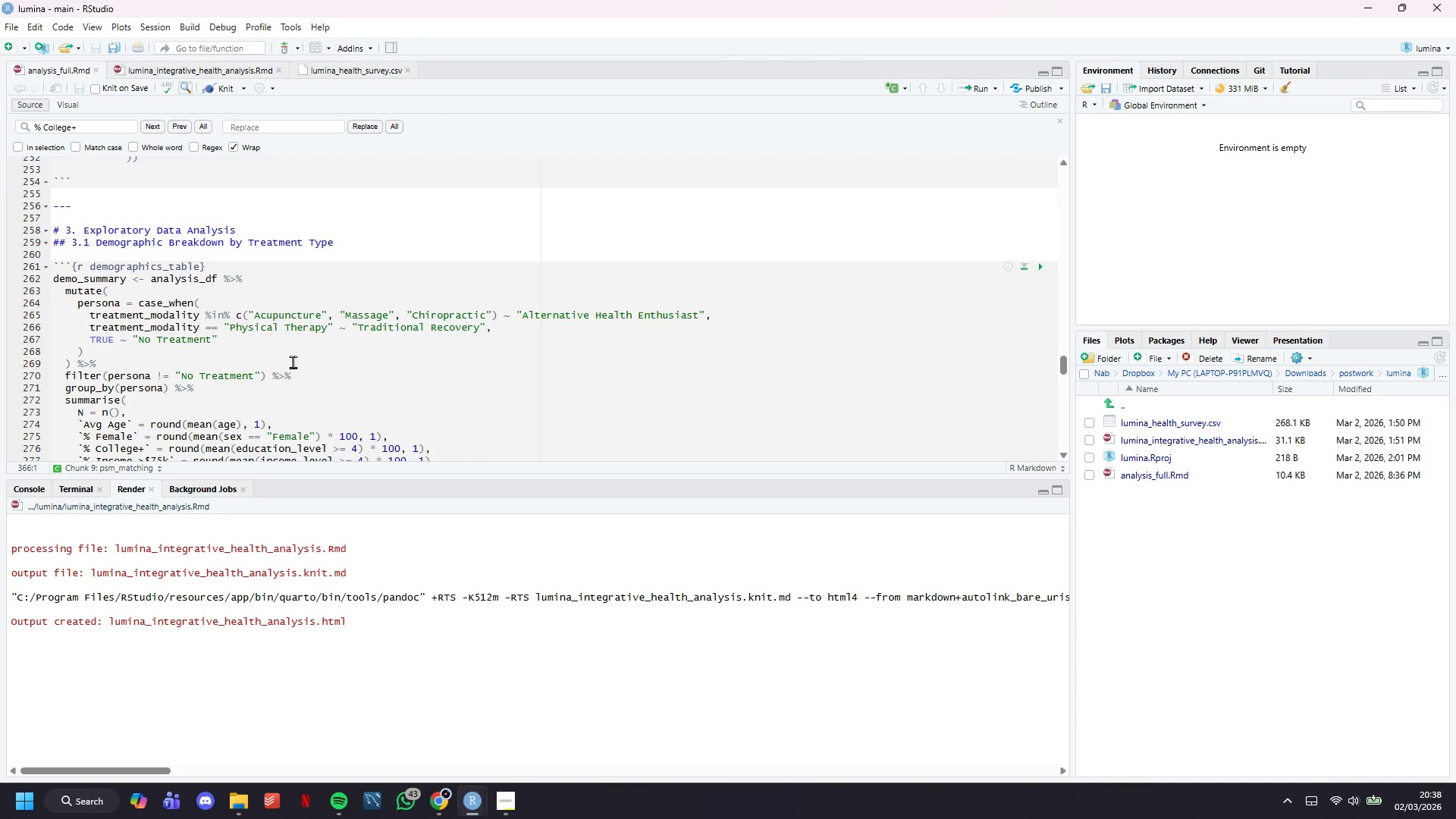 
scroll: coordinate [292, 372], scroll_direction: down, amount: 6.0
 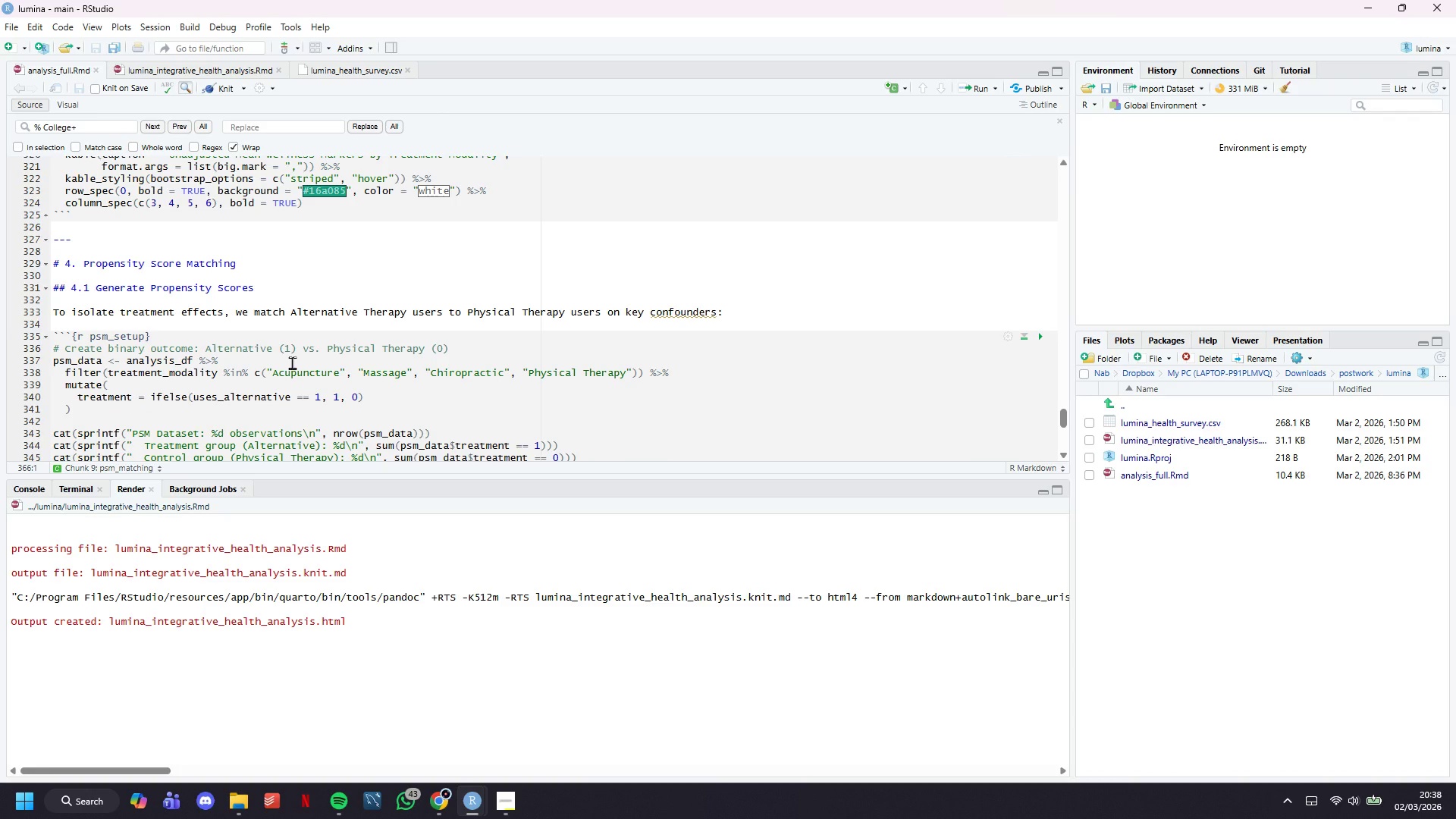 
scroll: coordinate [269, 385], scroll_direction: down, amount: 6.0
 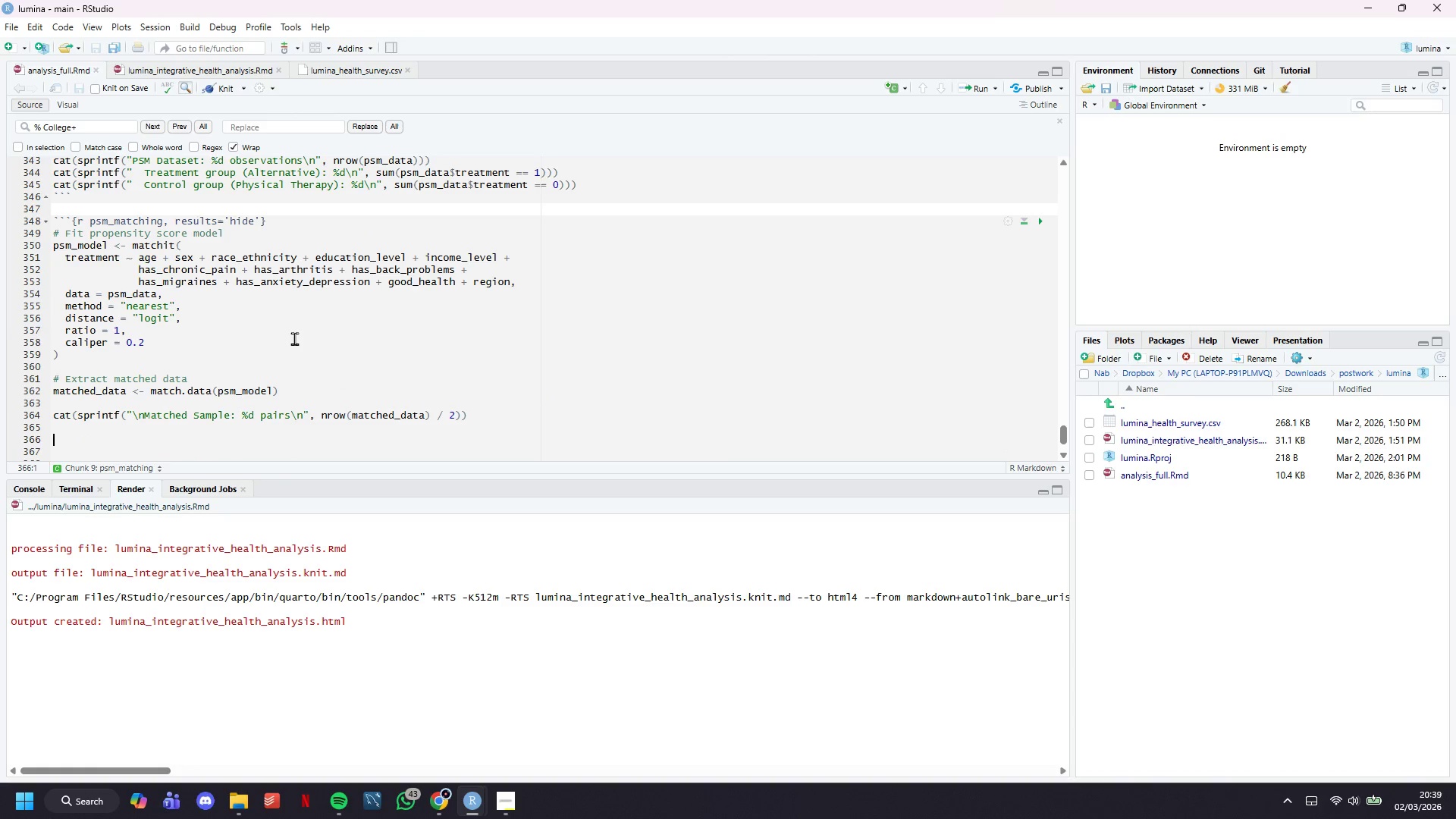 
wait(7.35)
 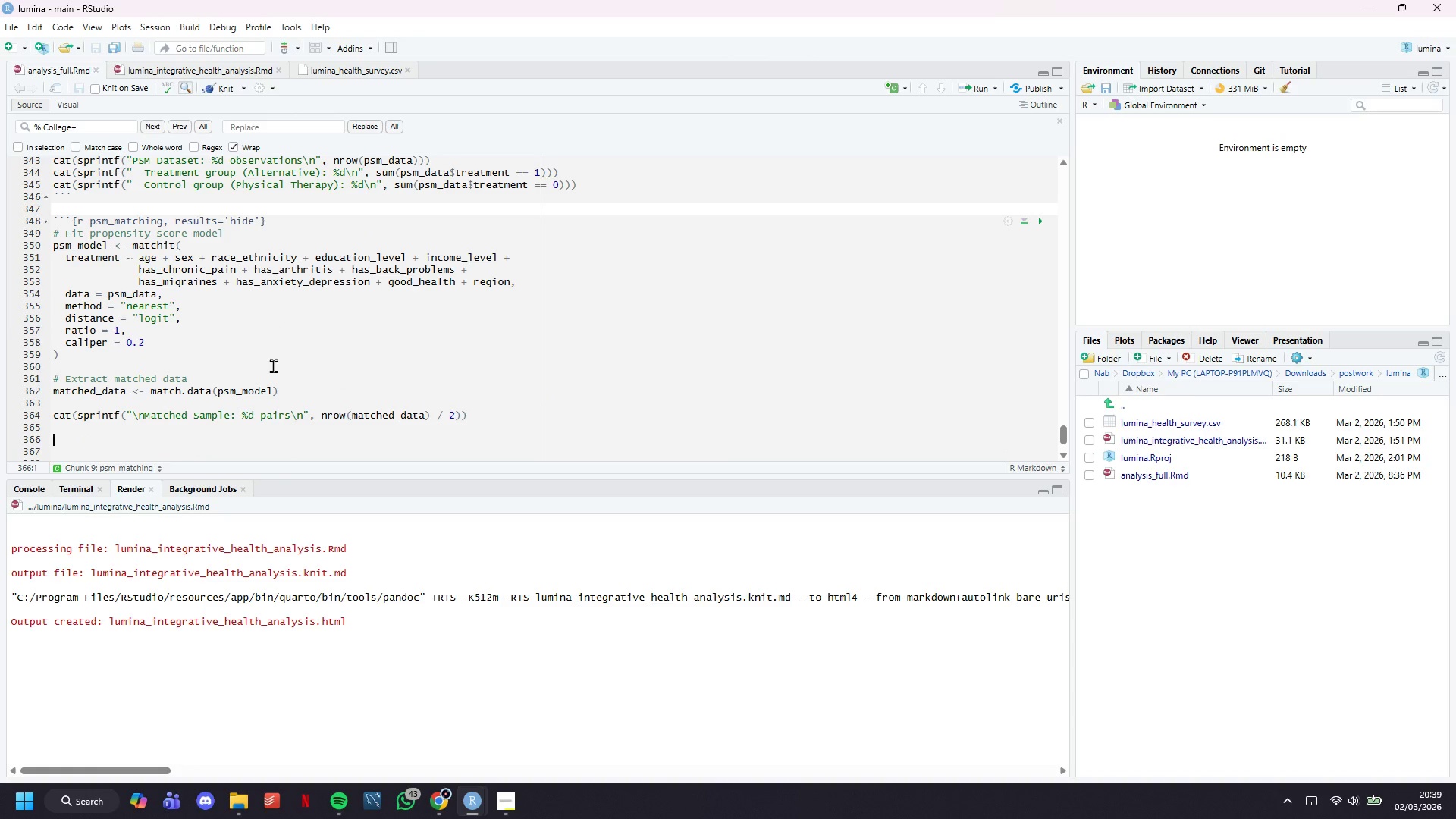 
scroll: coordinate [292, 336], scroll_direction: down, amount: 2.0
 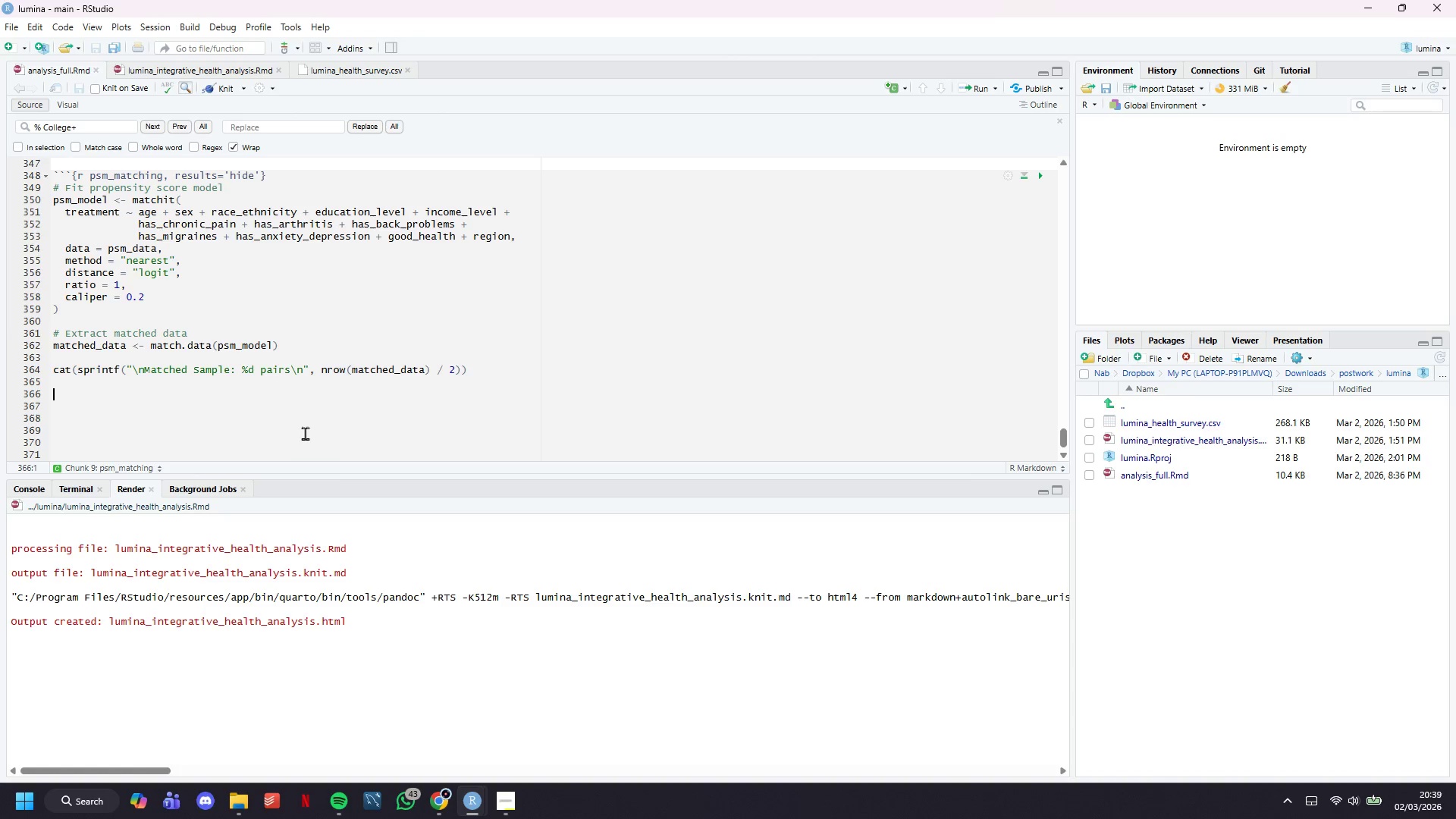 
mouse_move([485, 799])
 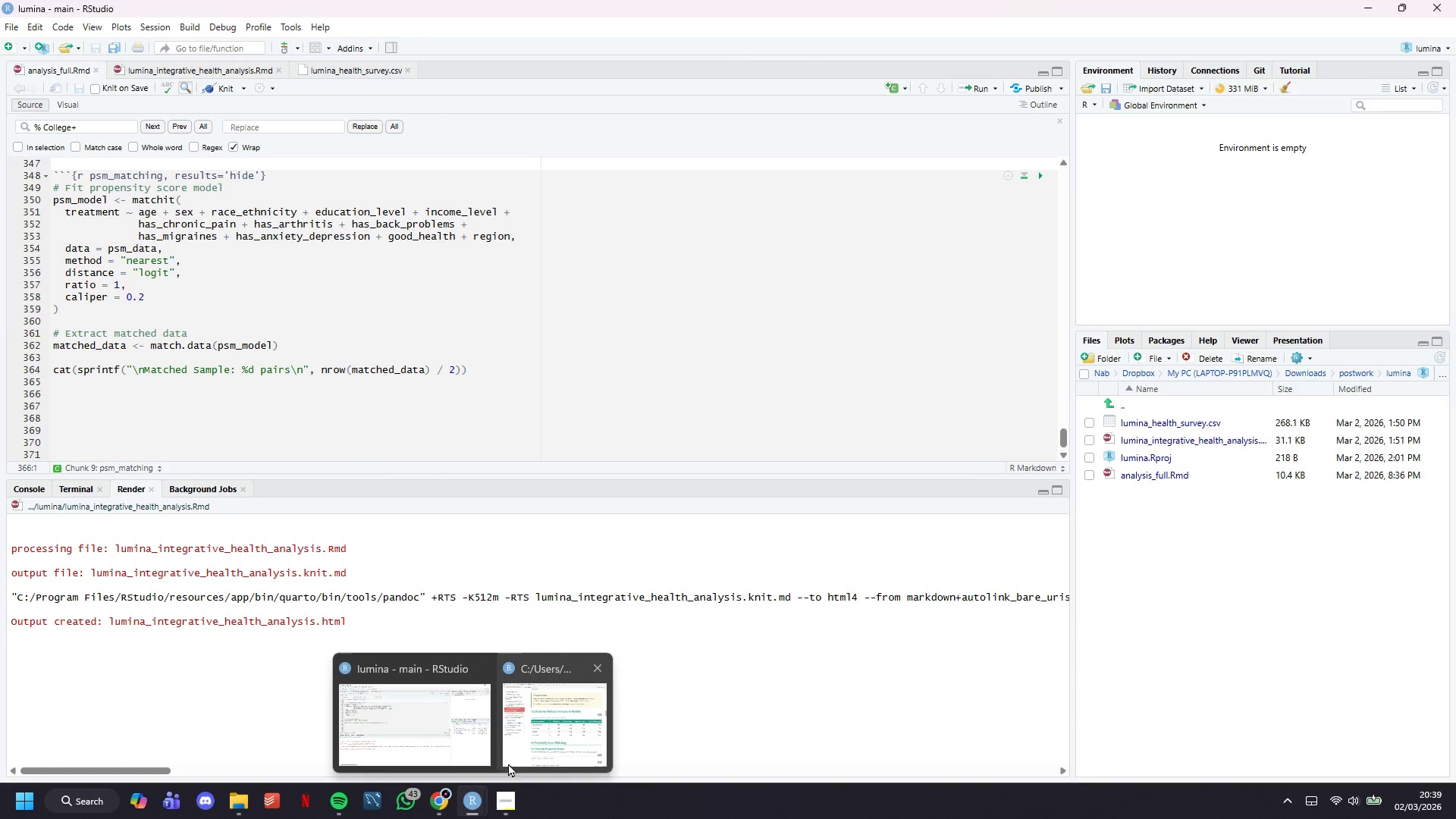 
left_click([516, 748])
 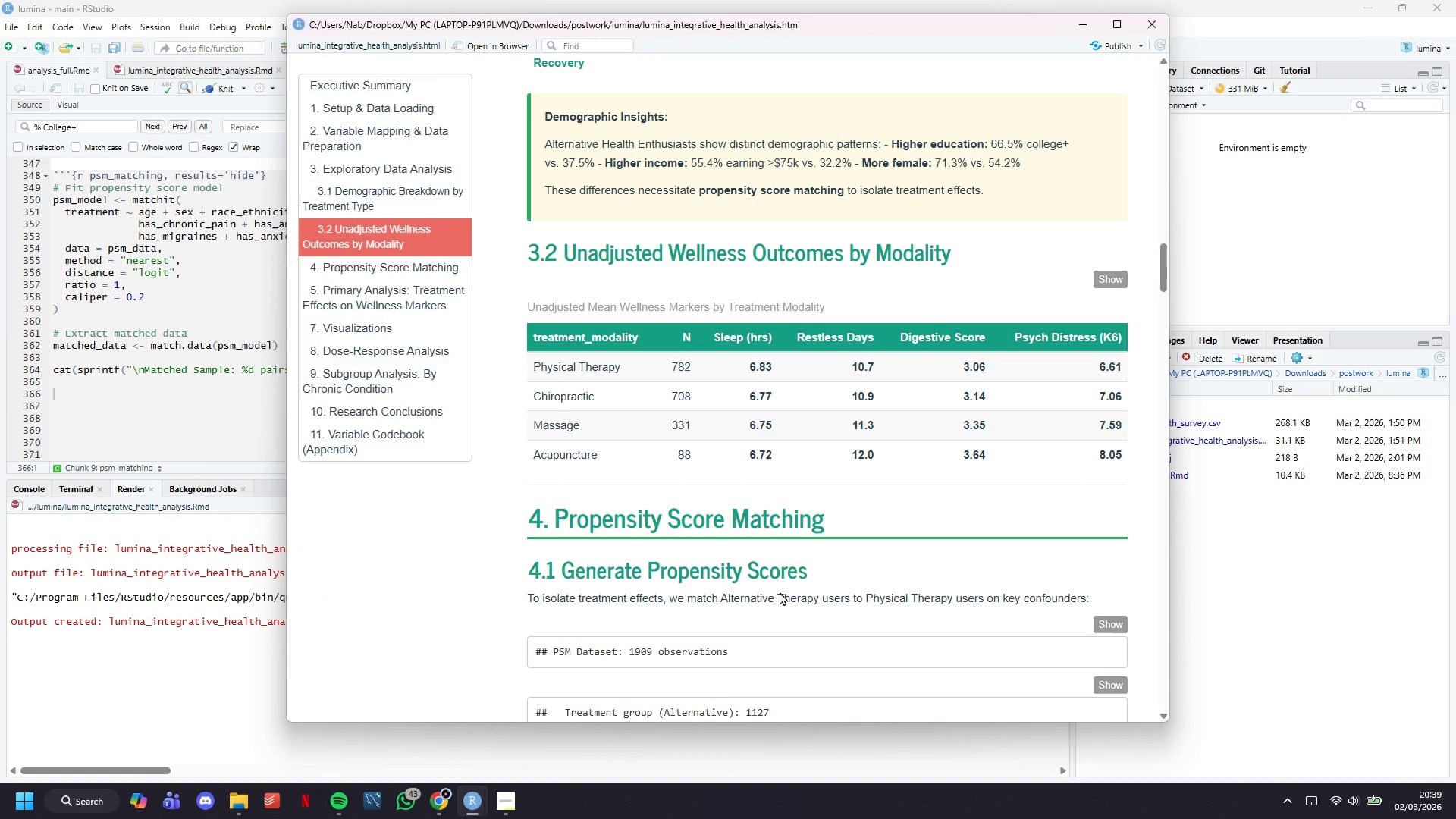 
scroll: coordinate [849, 410], scroll_direction: down, amount: 18.0
 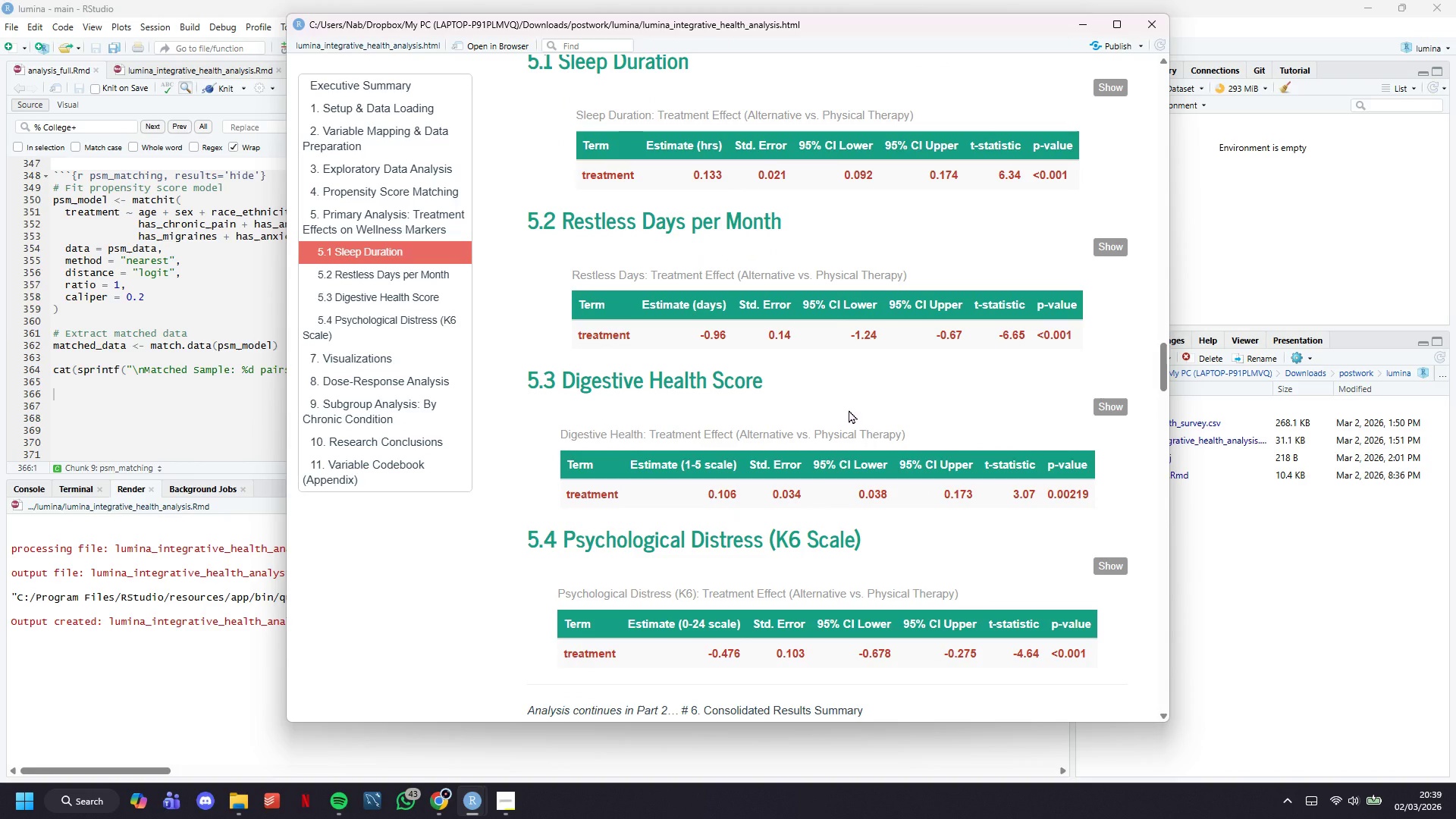 
scroll: coordinate [849, 410], scroll_direction: down, amount: 2.0
 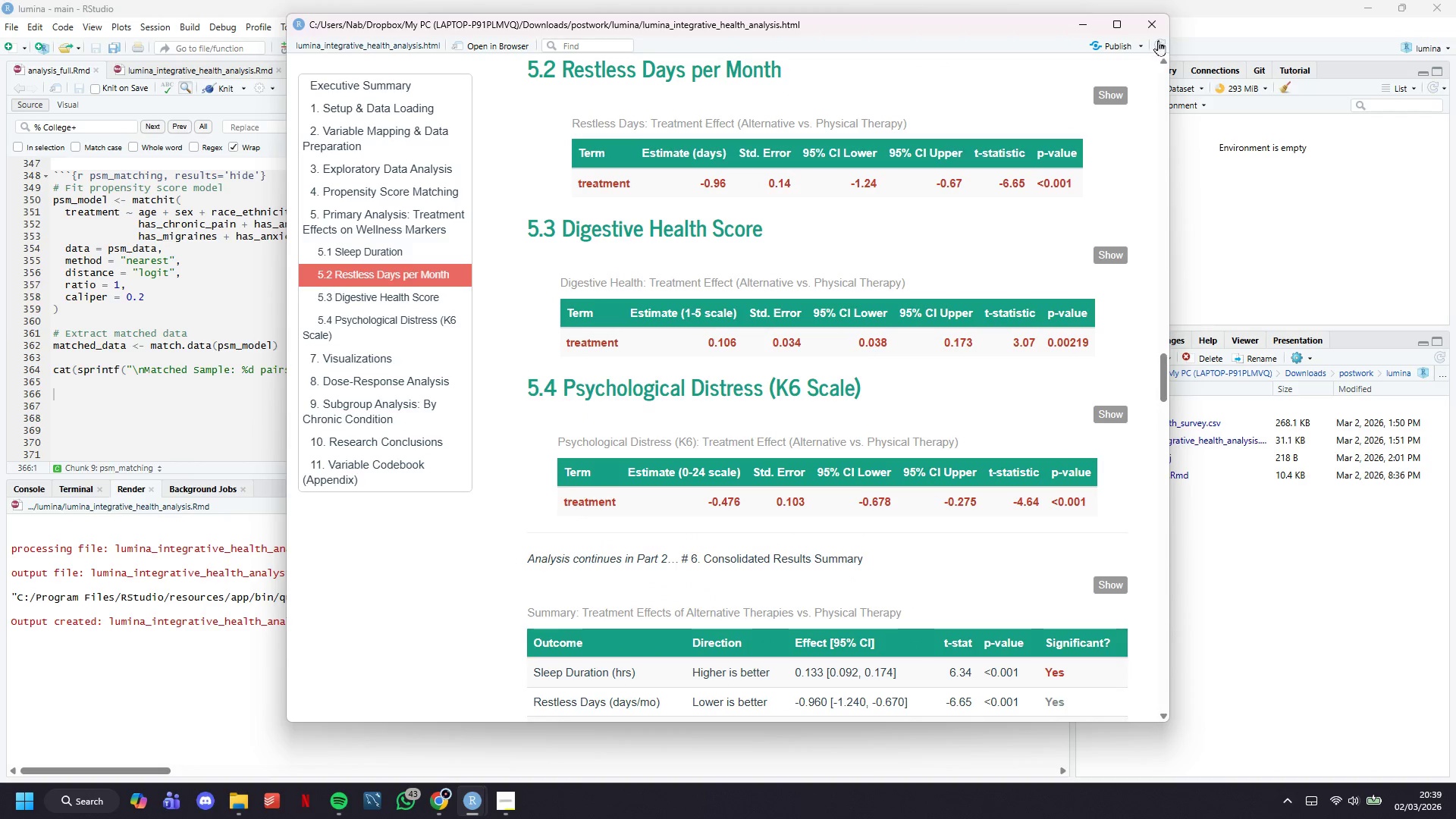 
left_click([1157, 32])
 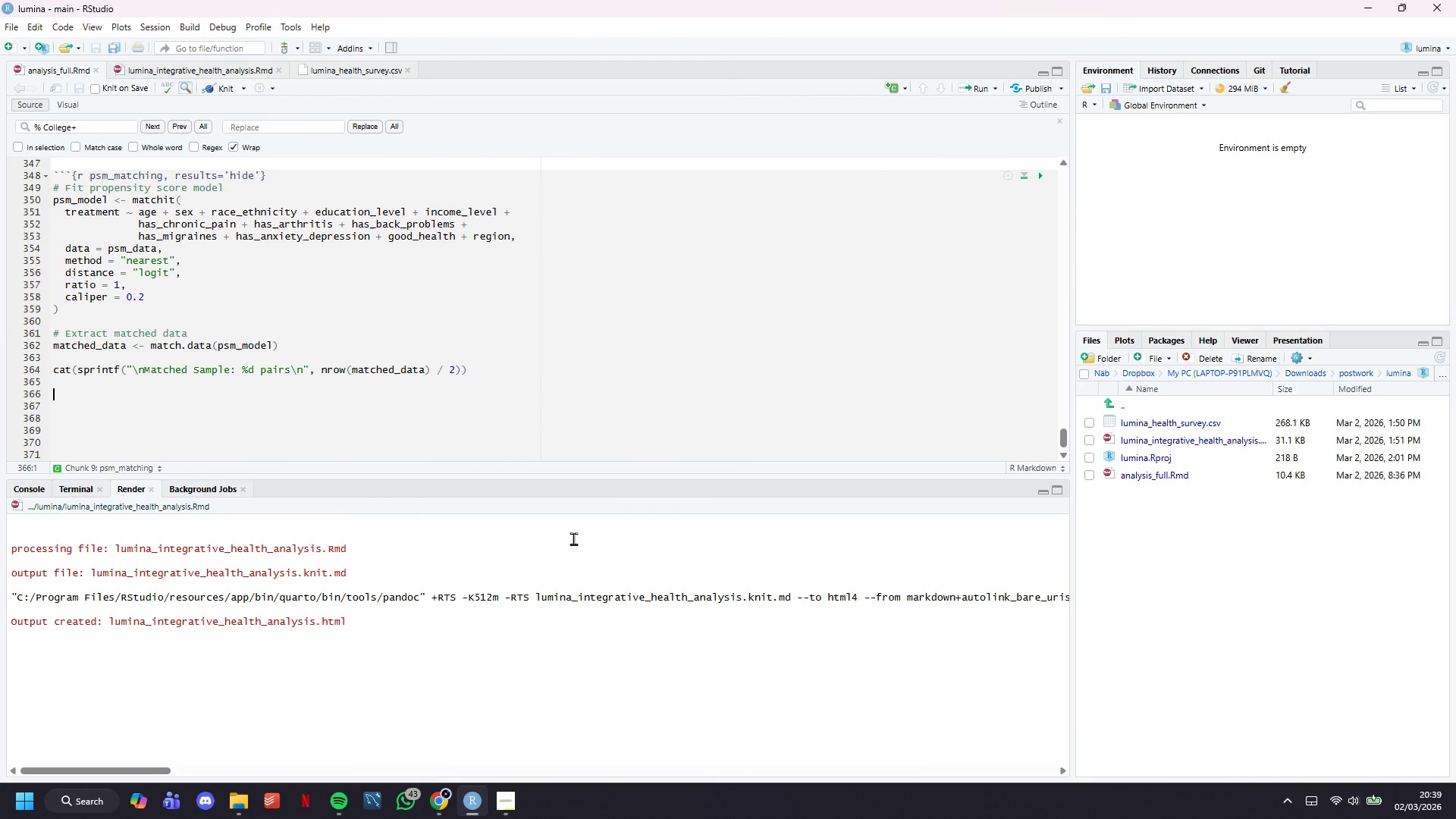 
mouse_move([504, 780])
 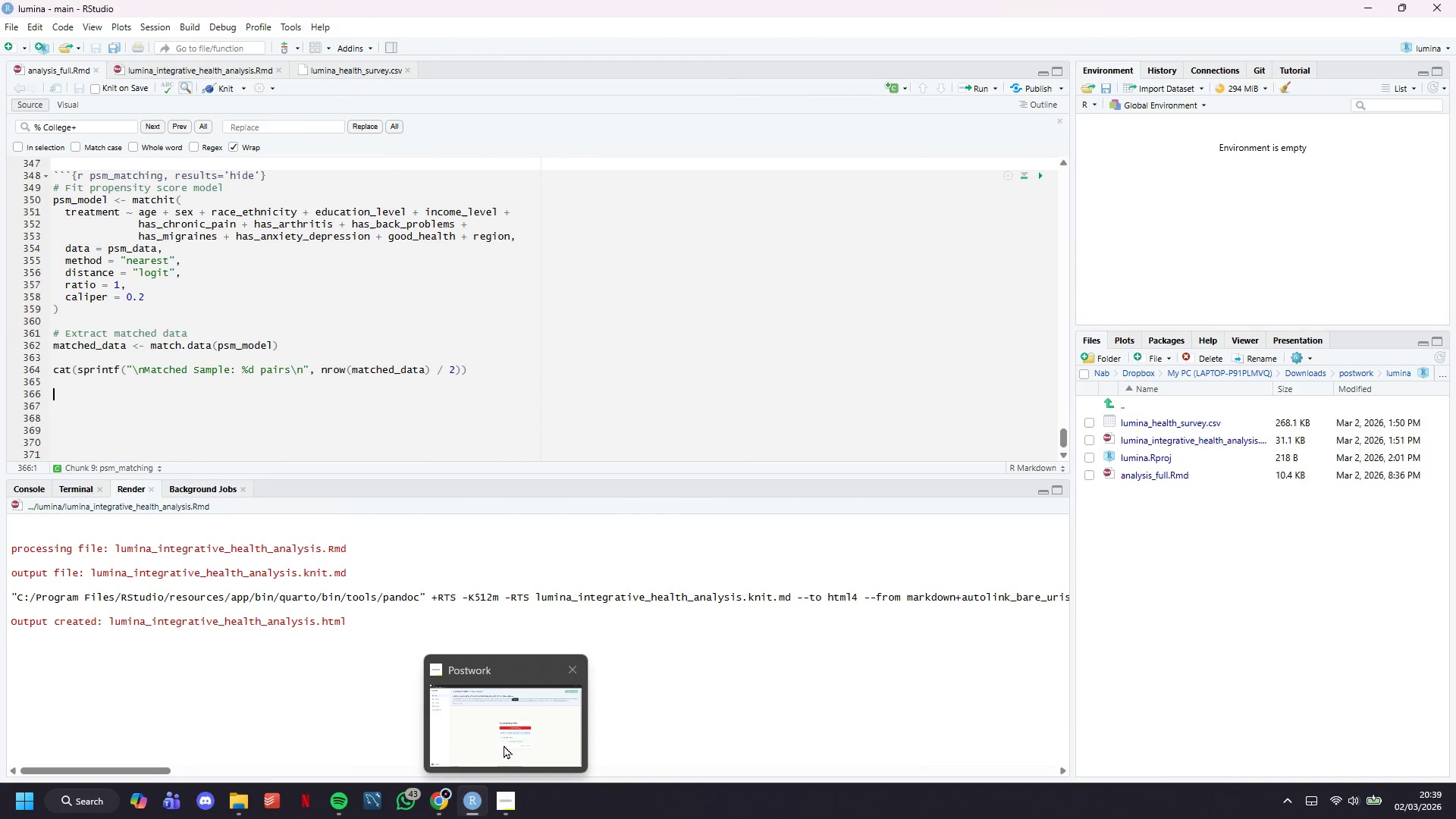 
left_click([504, 742])